 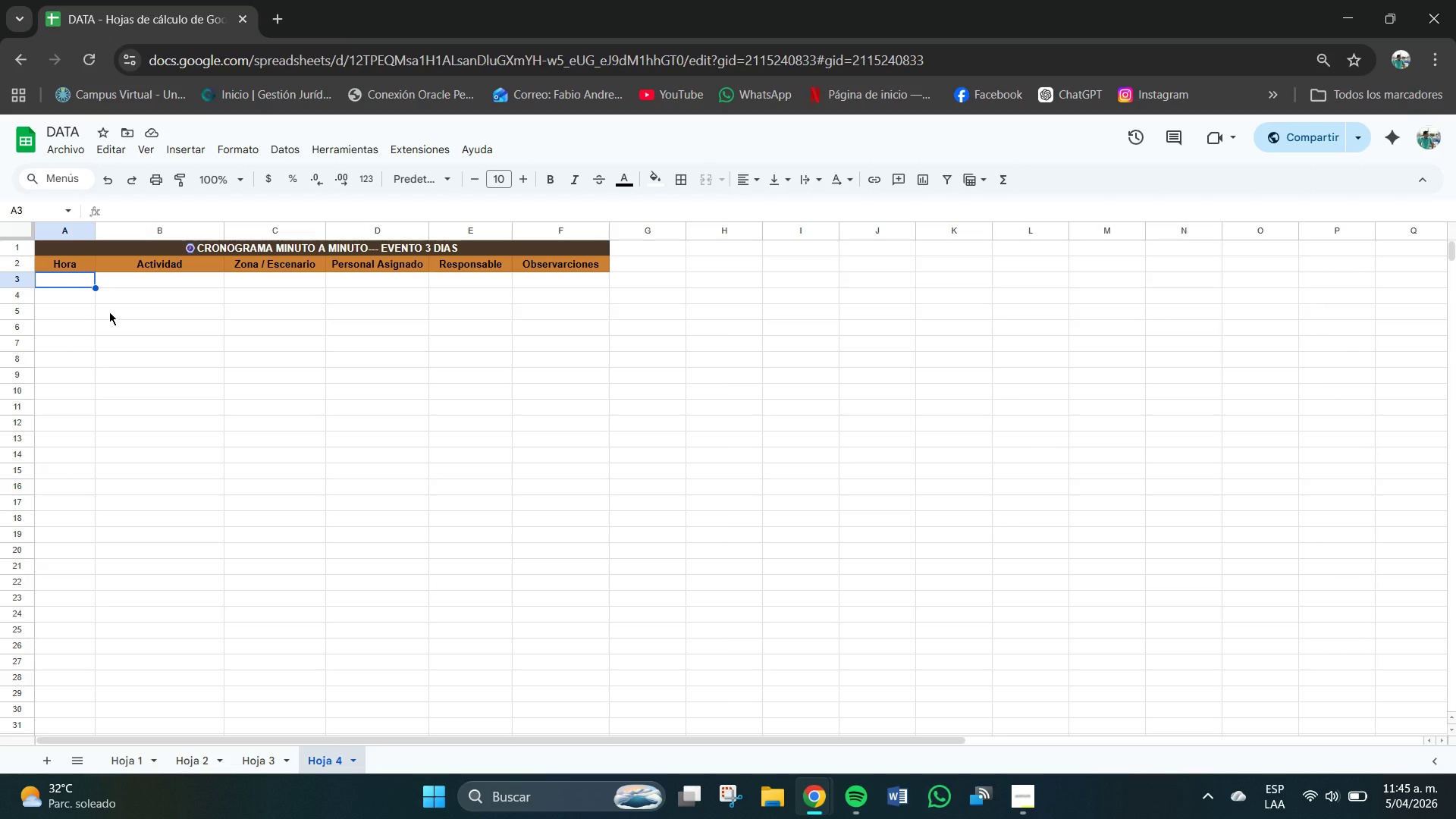 
left_click([79, 284])
 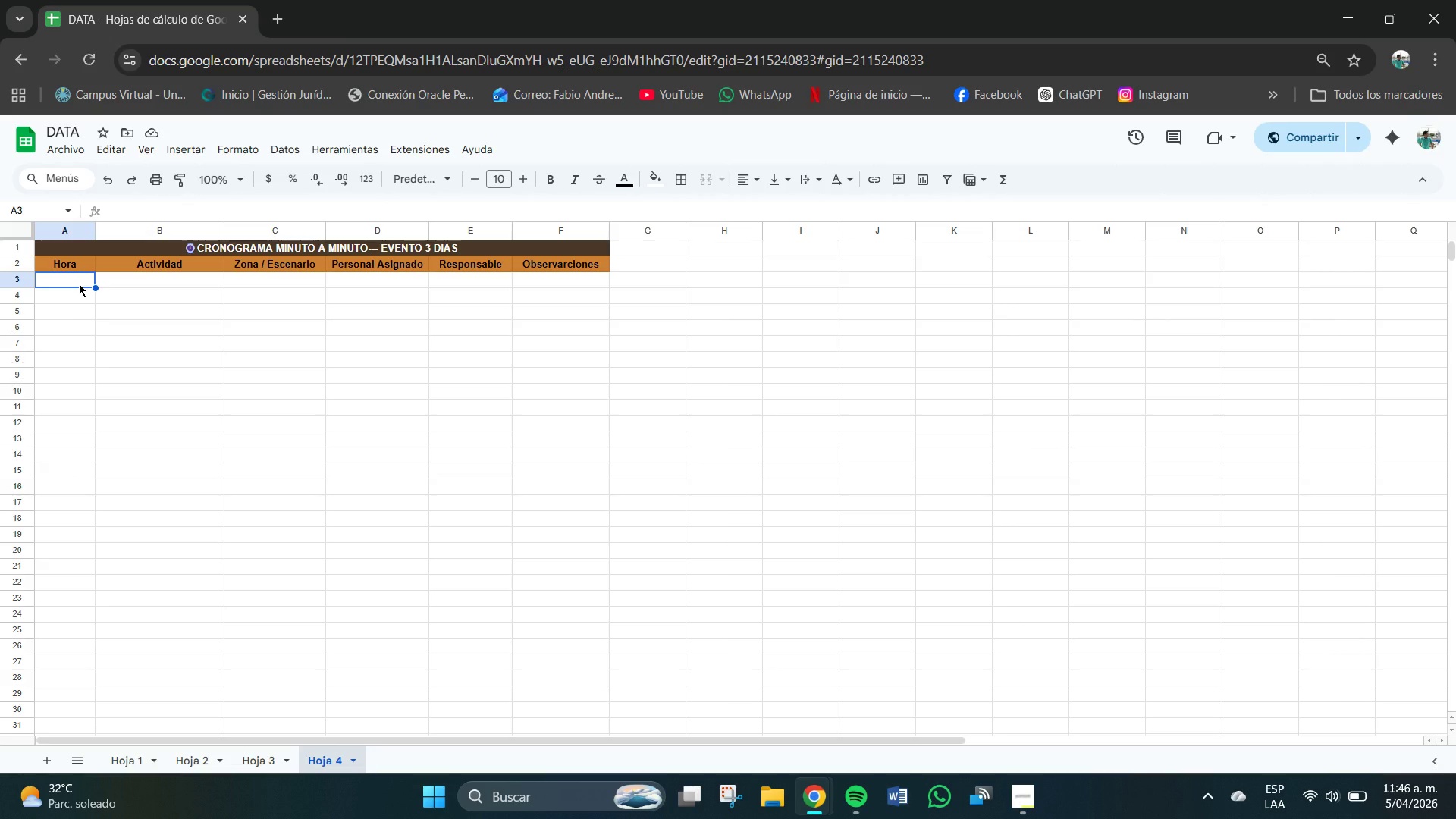 
key(Insert)
 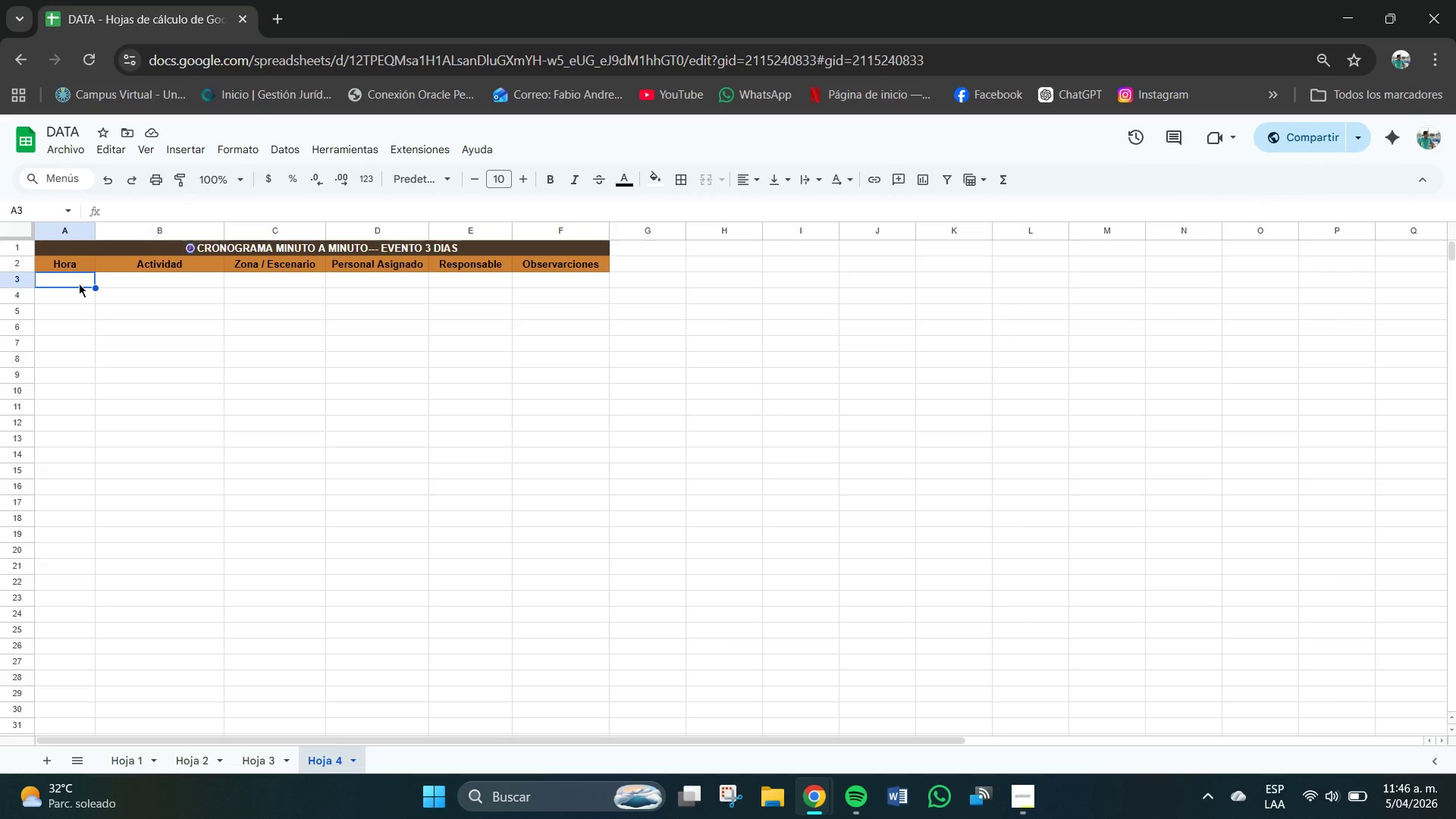 
key(Insert)
 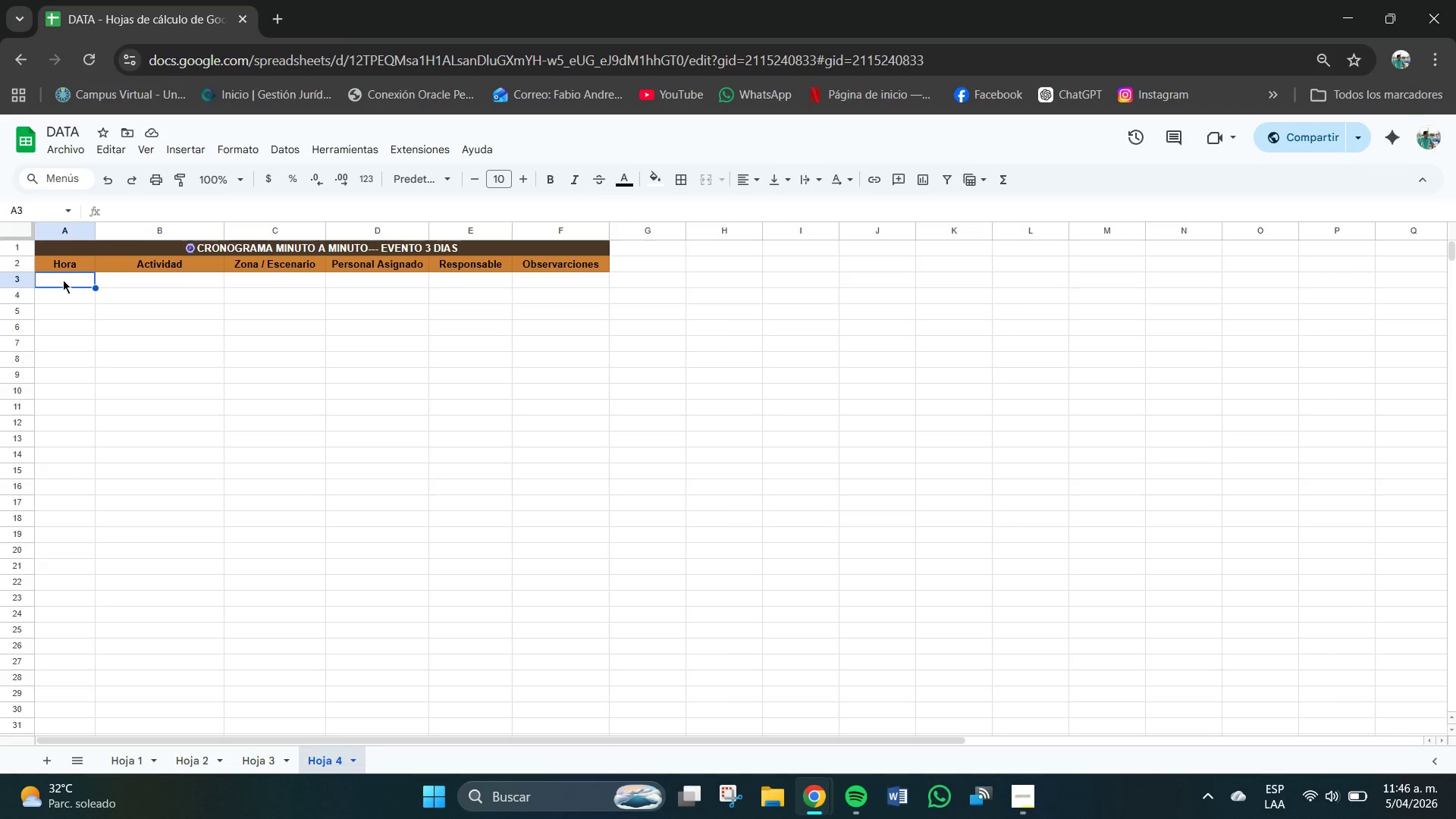 
double_click([59, 277])
 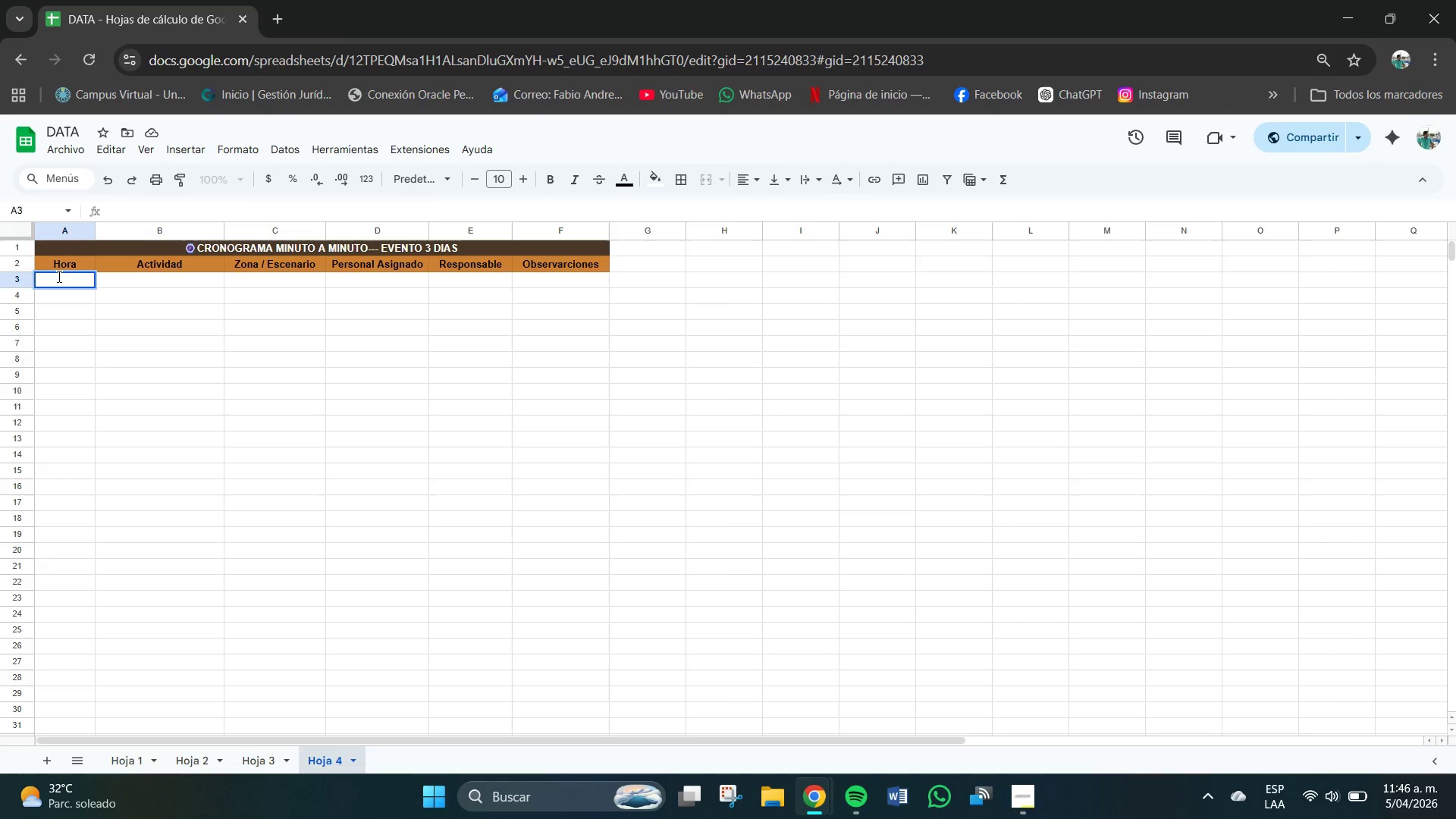 
triple_click([59, 277])
 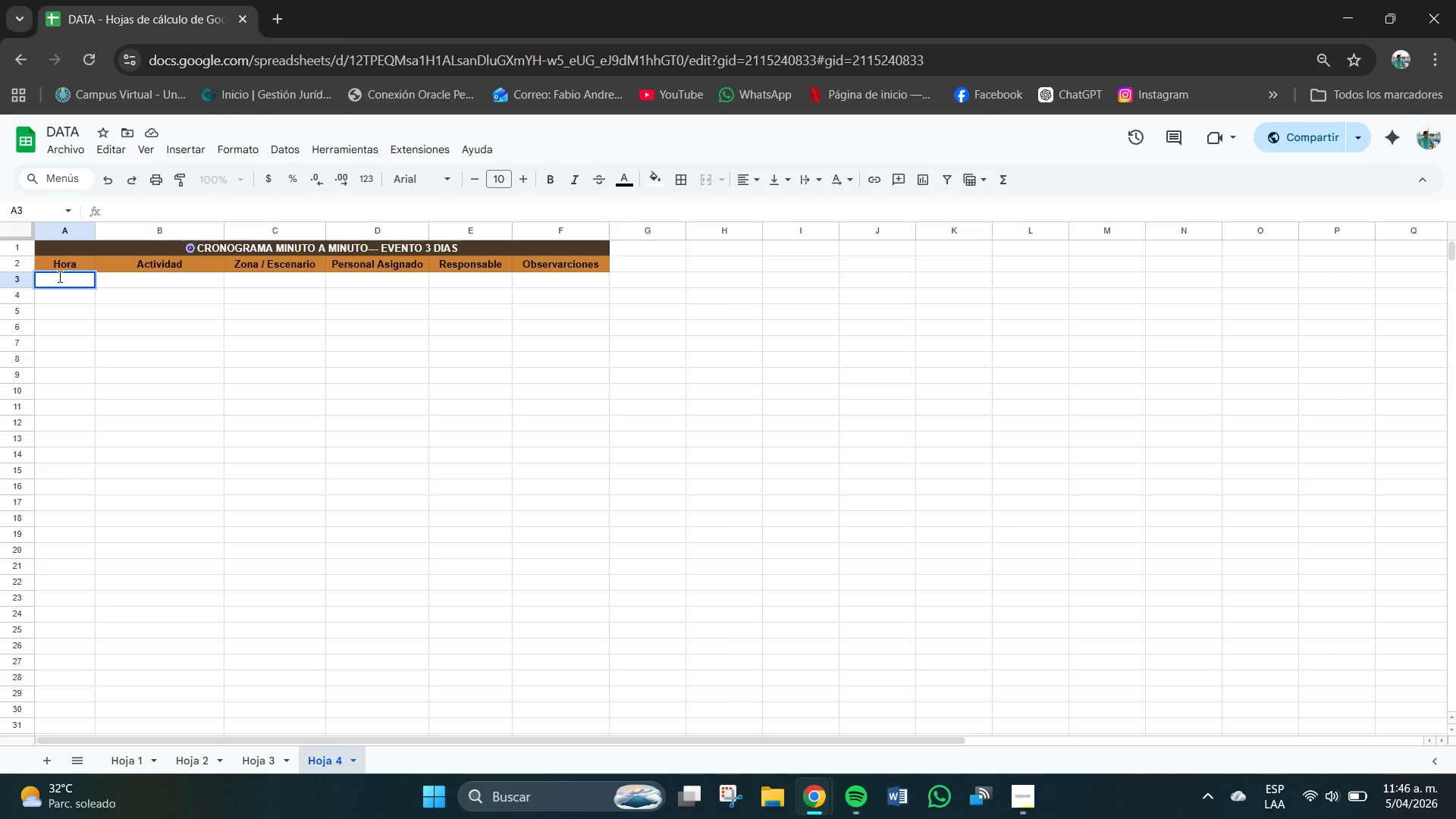 
key(Insert)
 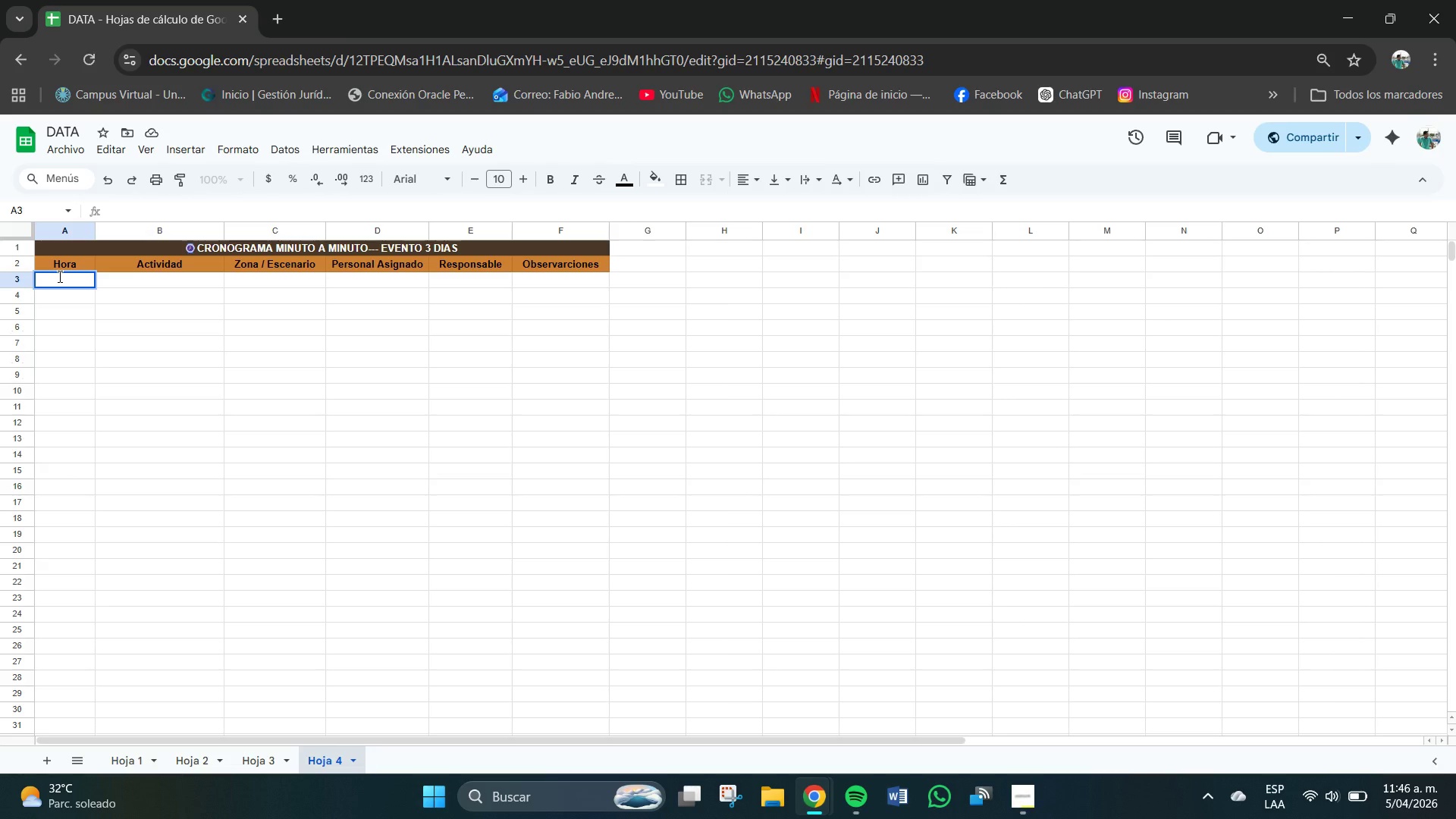 
key(Insert)
 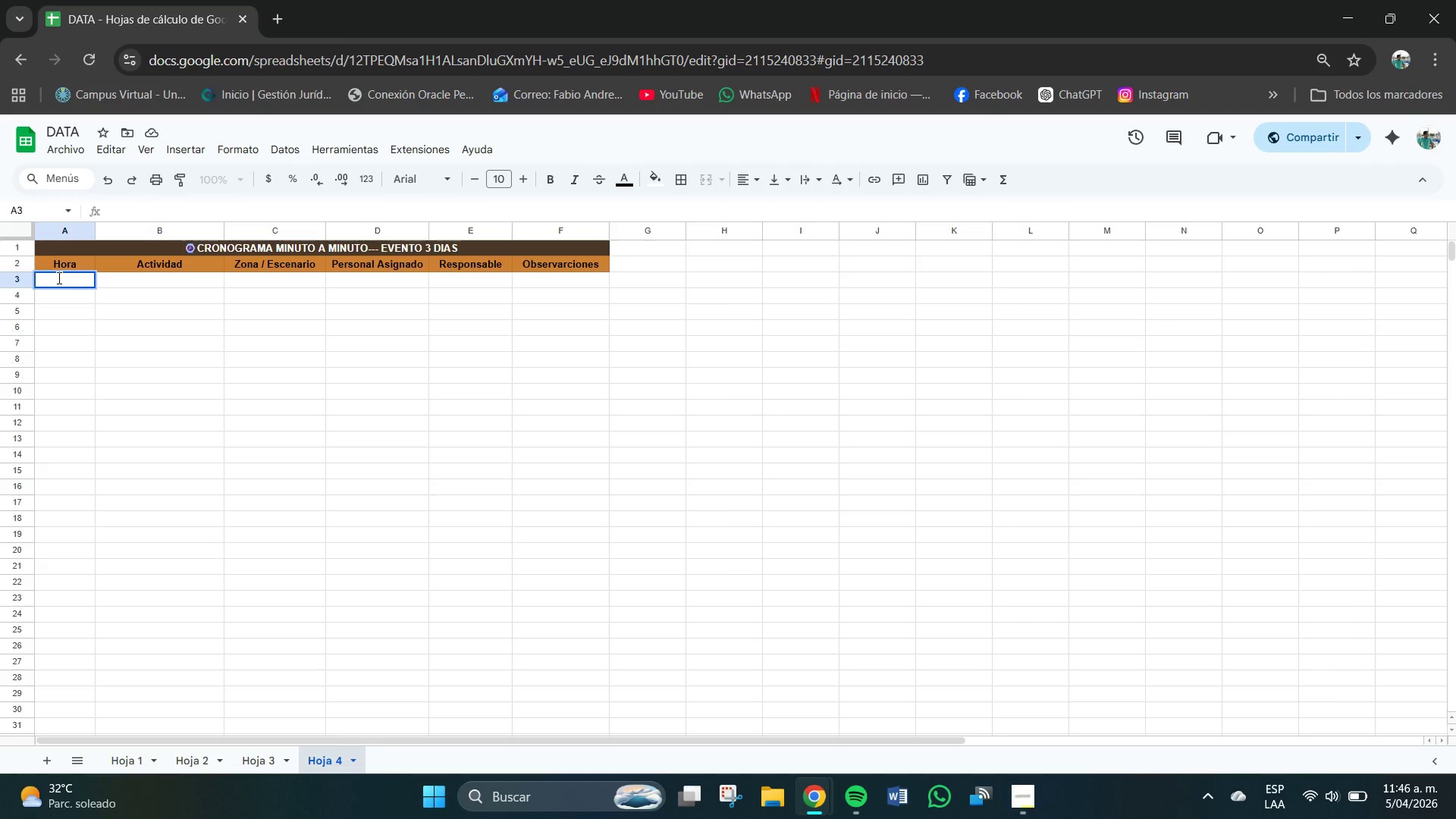 
double_click([59, 278])
 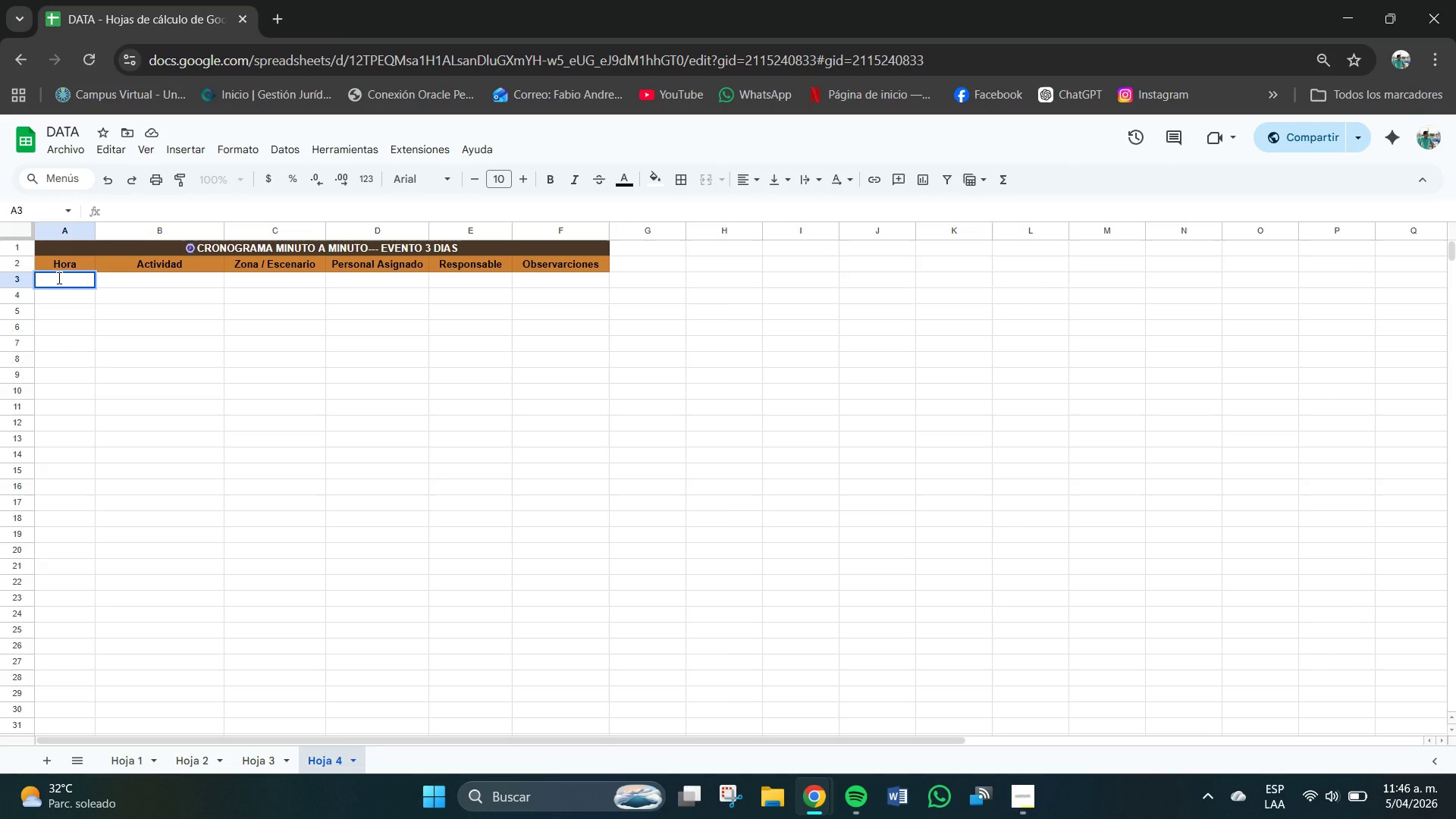 
key(Insert)
 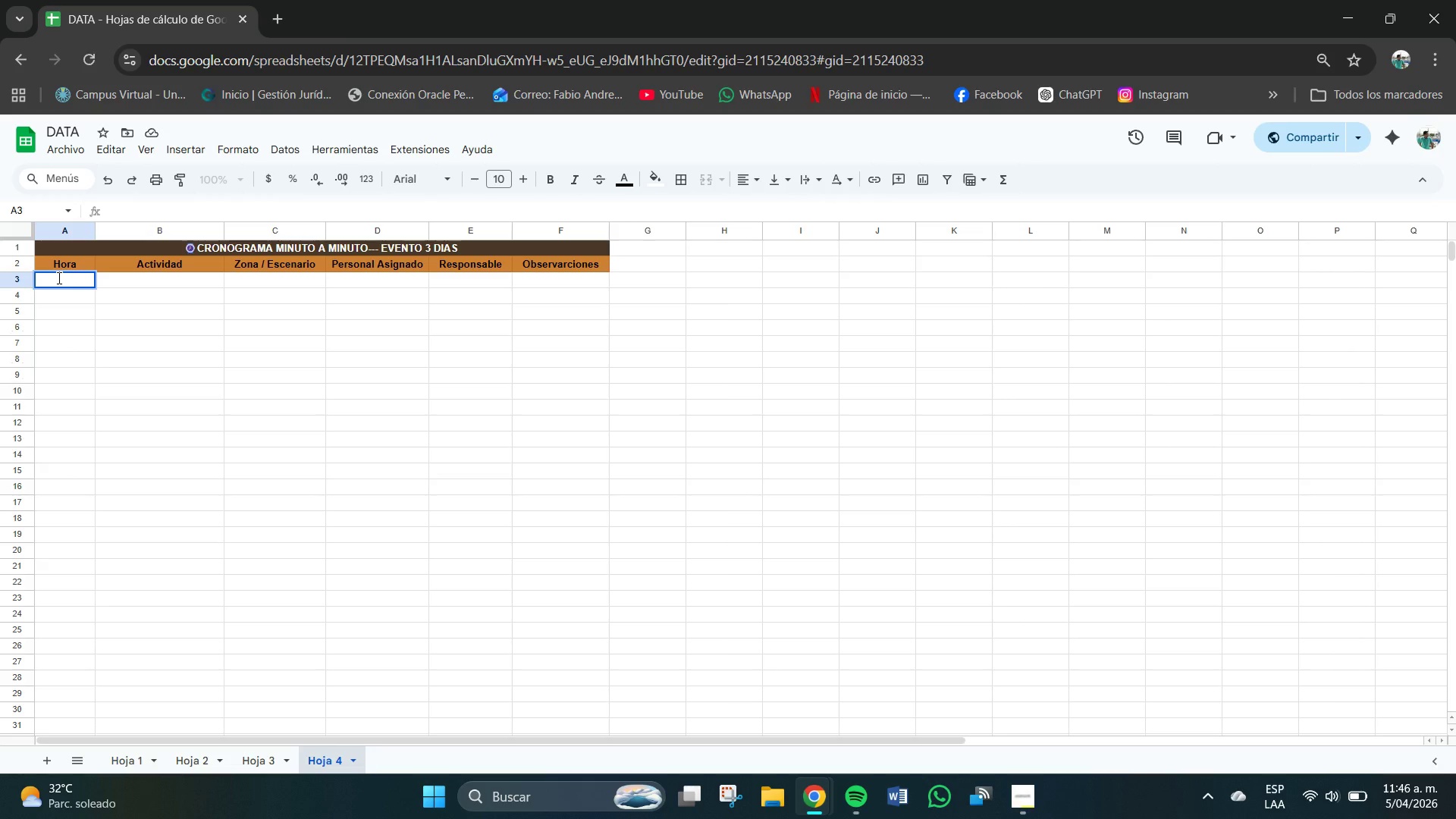 
key(NumLock)
 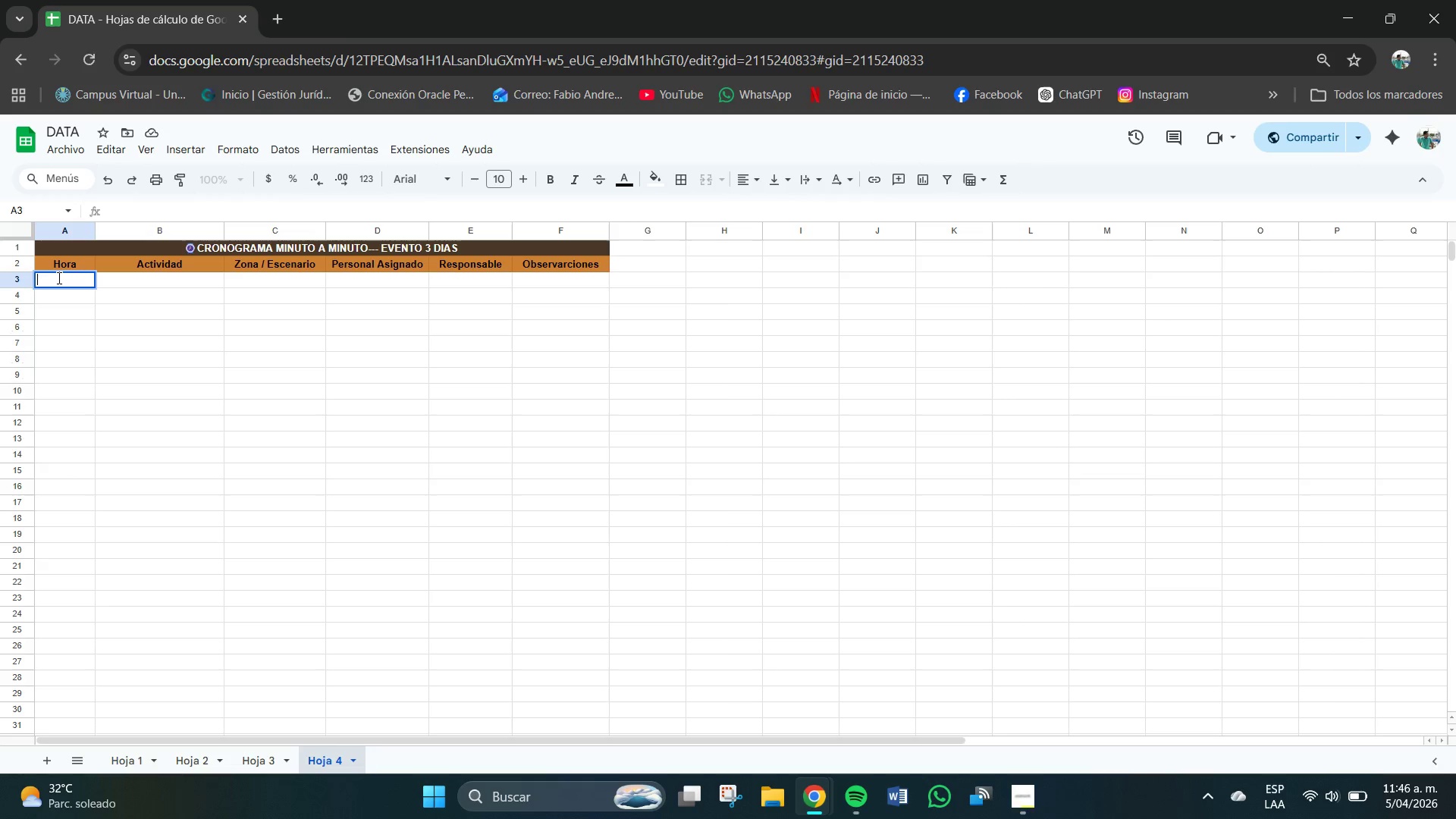 
key(Numpad0)
 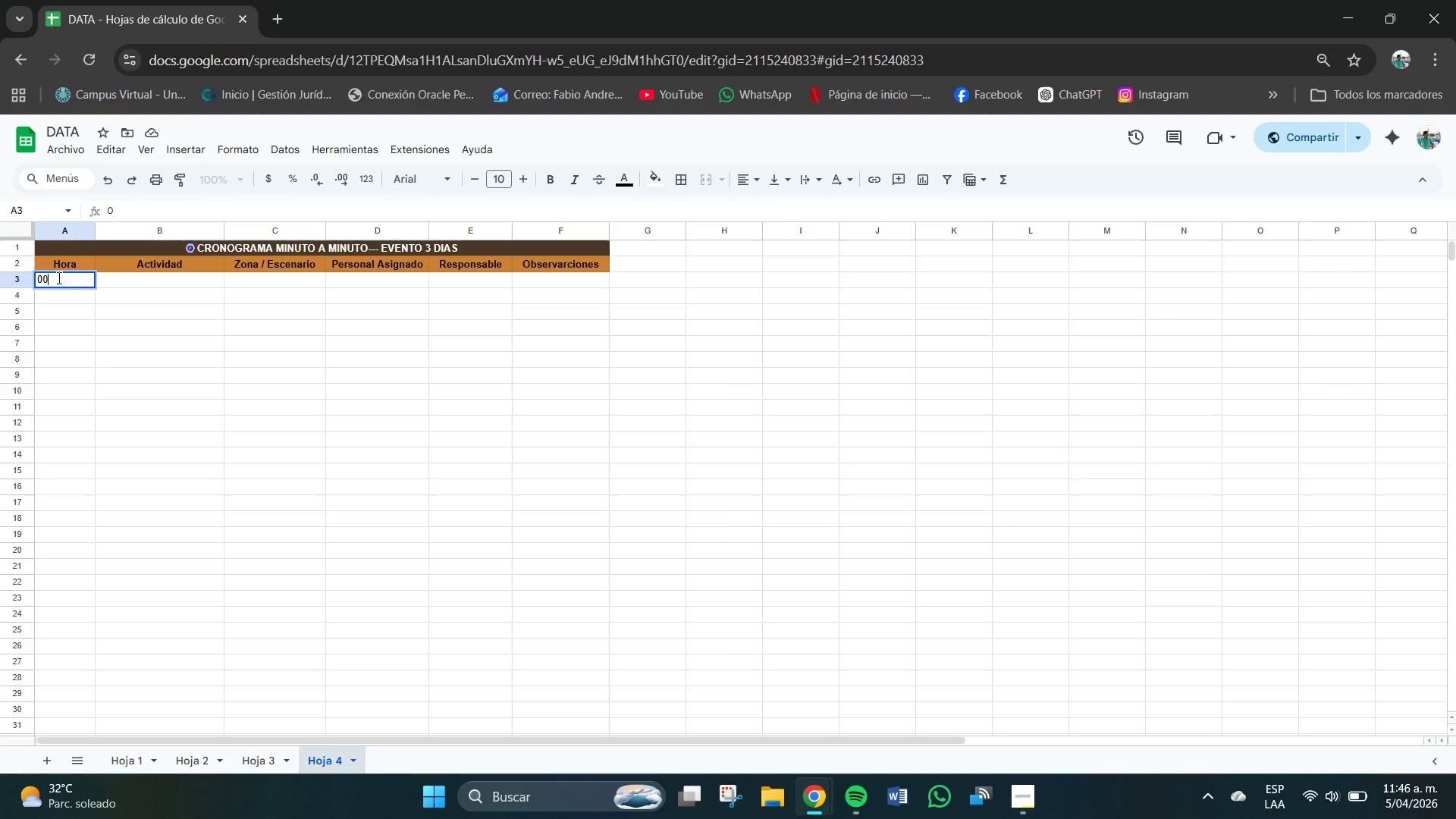 
key(Numpad0)
 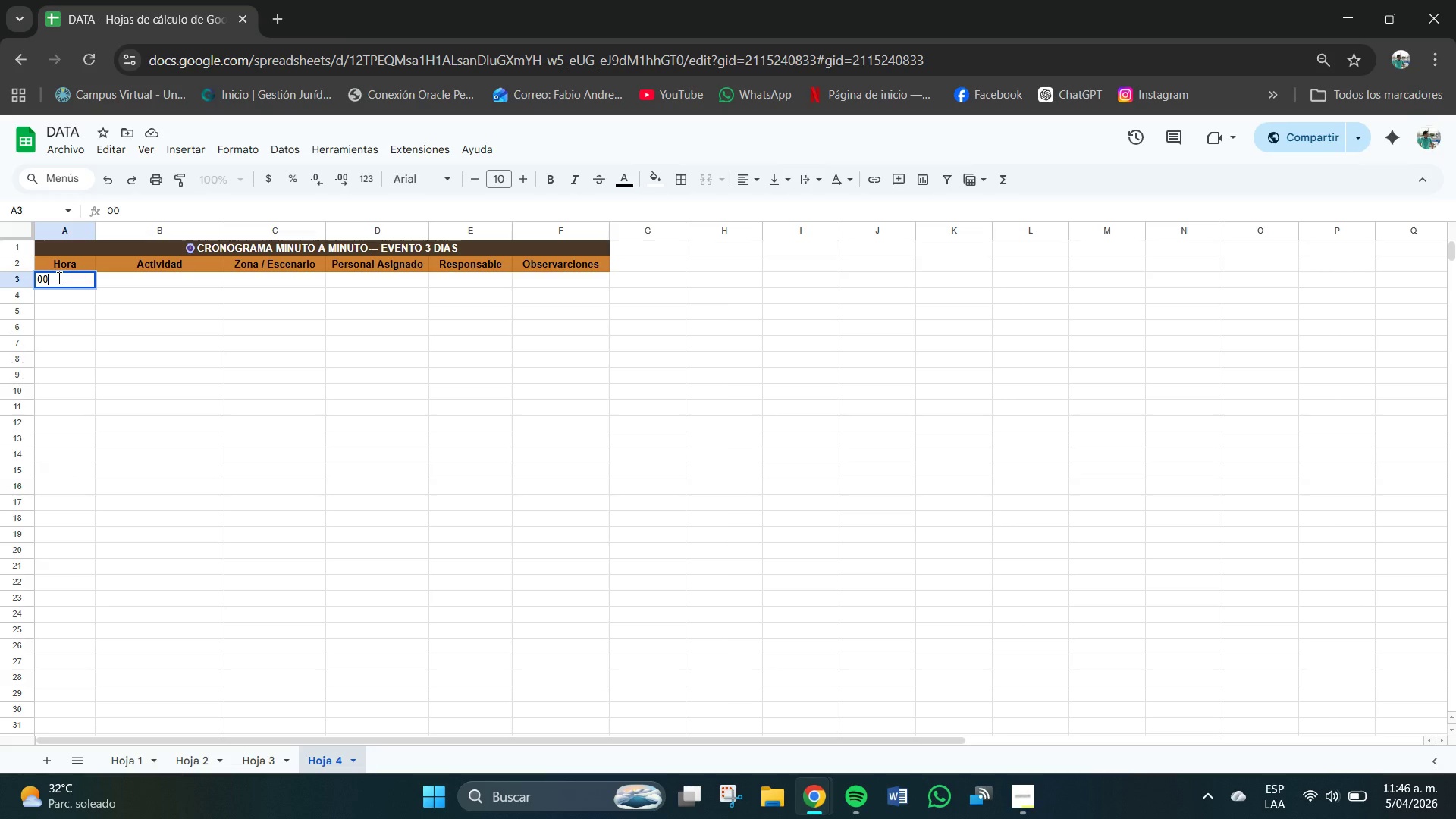 
key(Backspace)
 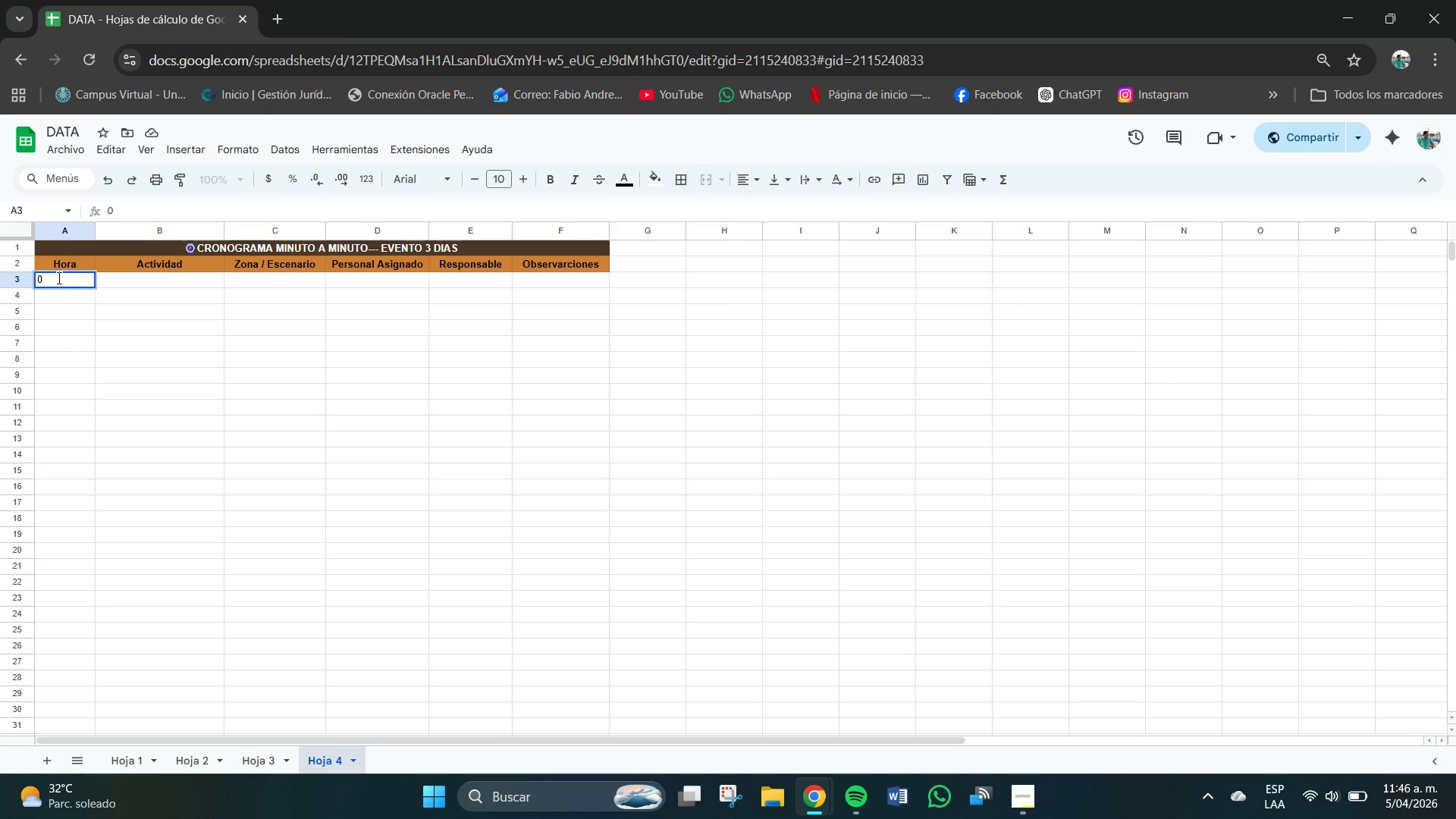 
key(Numpad7)
 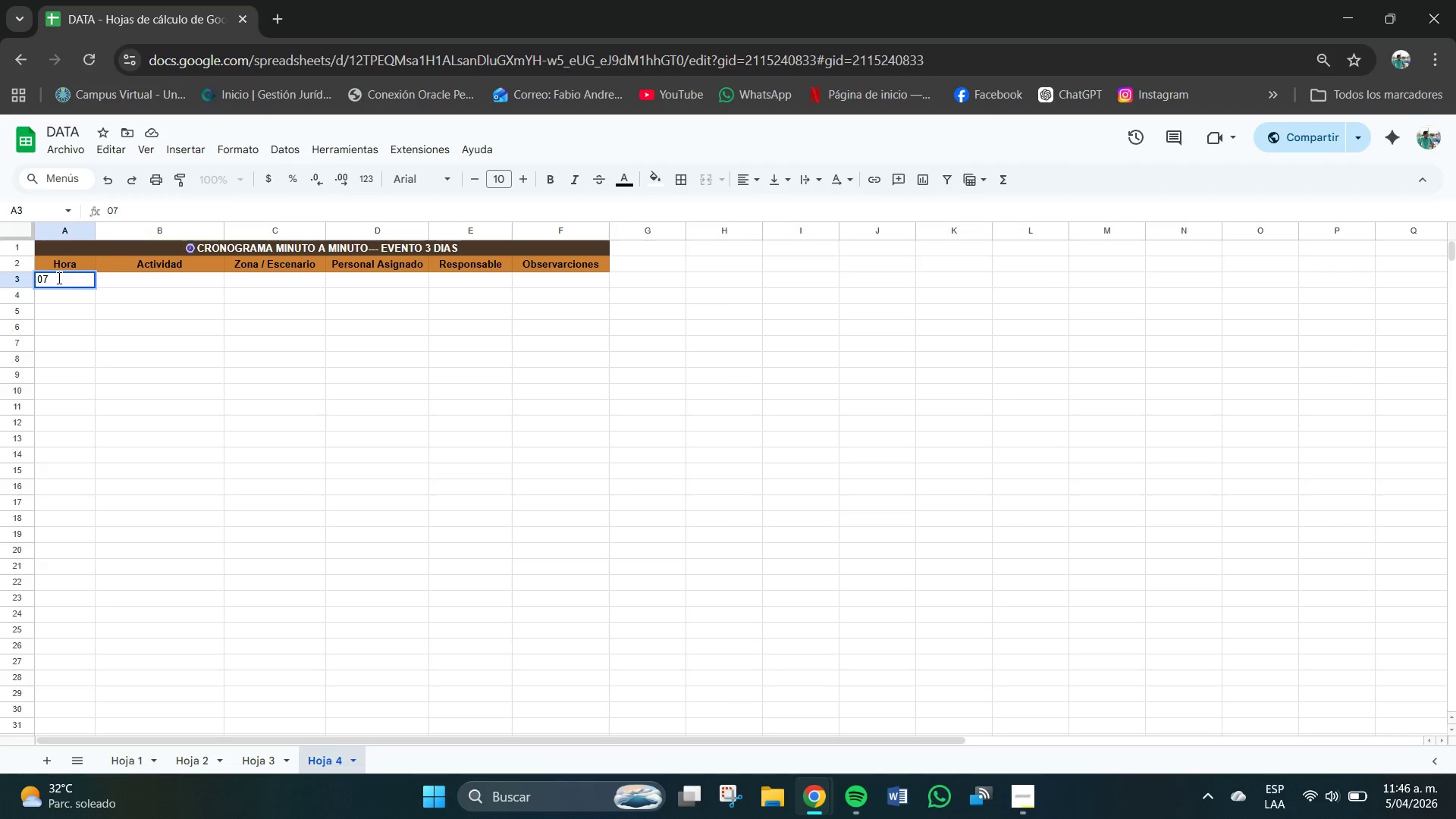 
key(Shift+Period)
 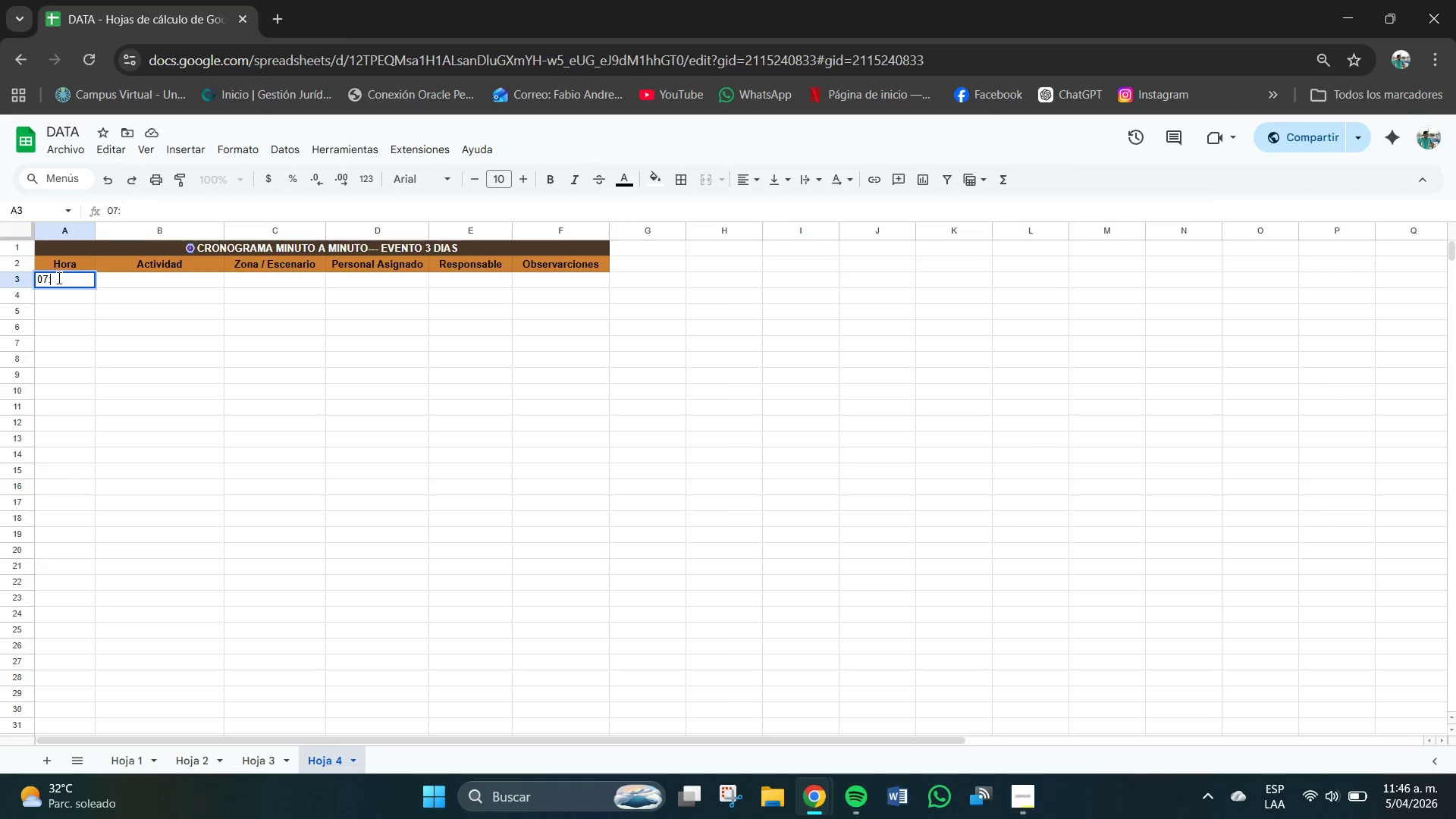 
key(Numpad0)
 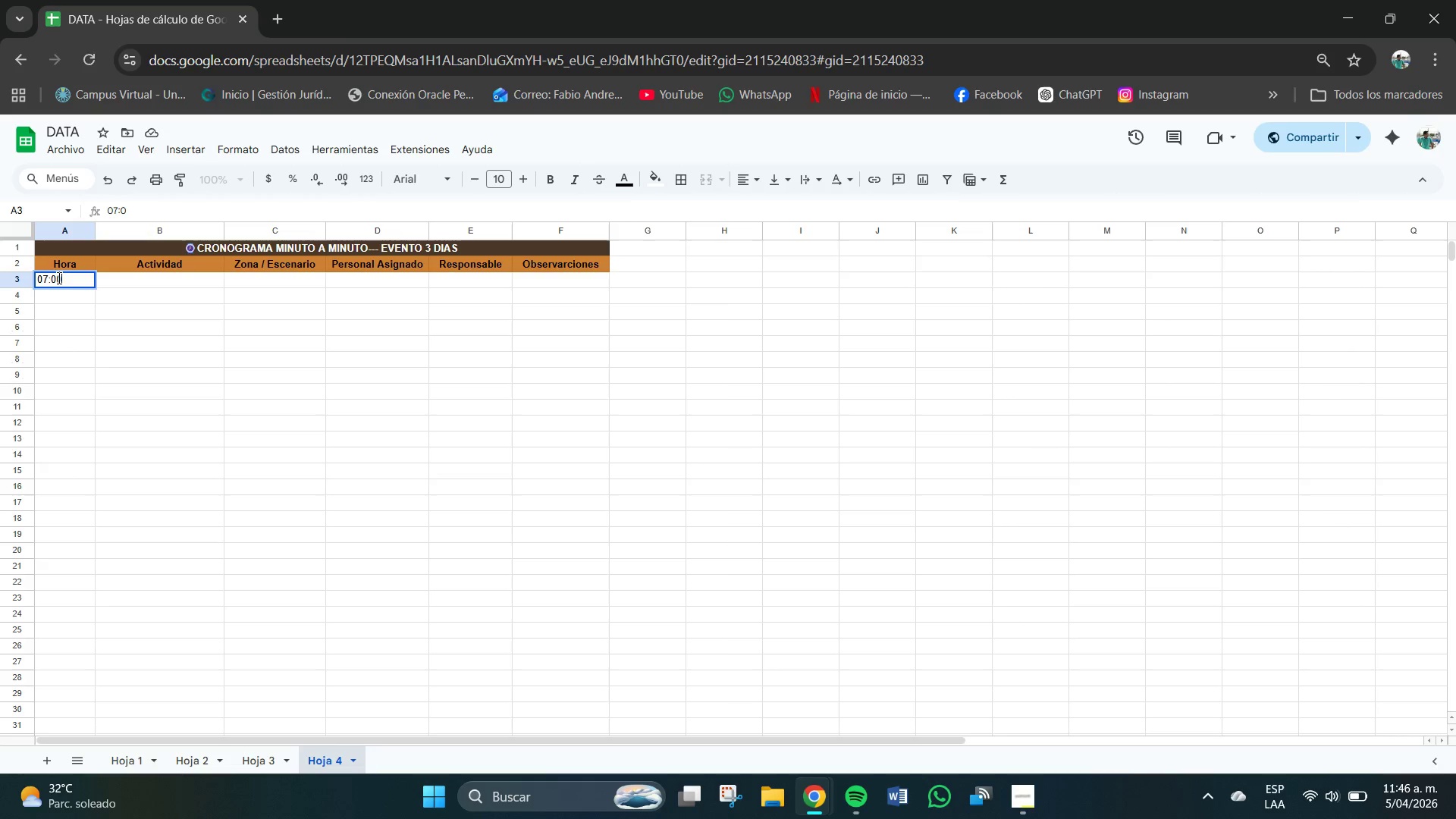 
key(Numpad0)
 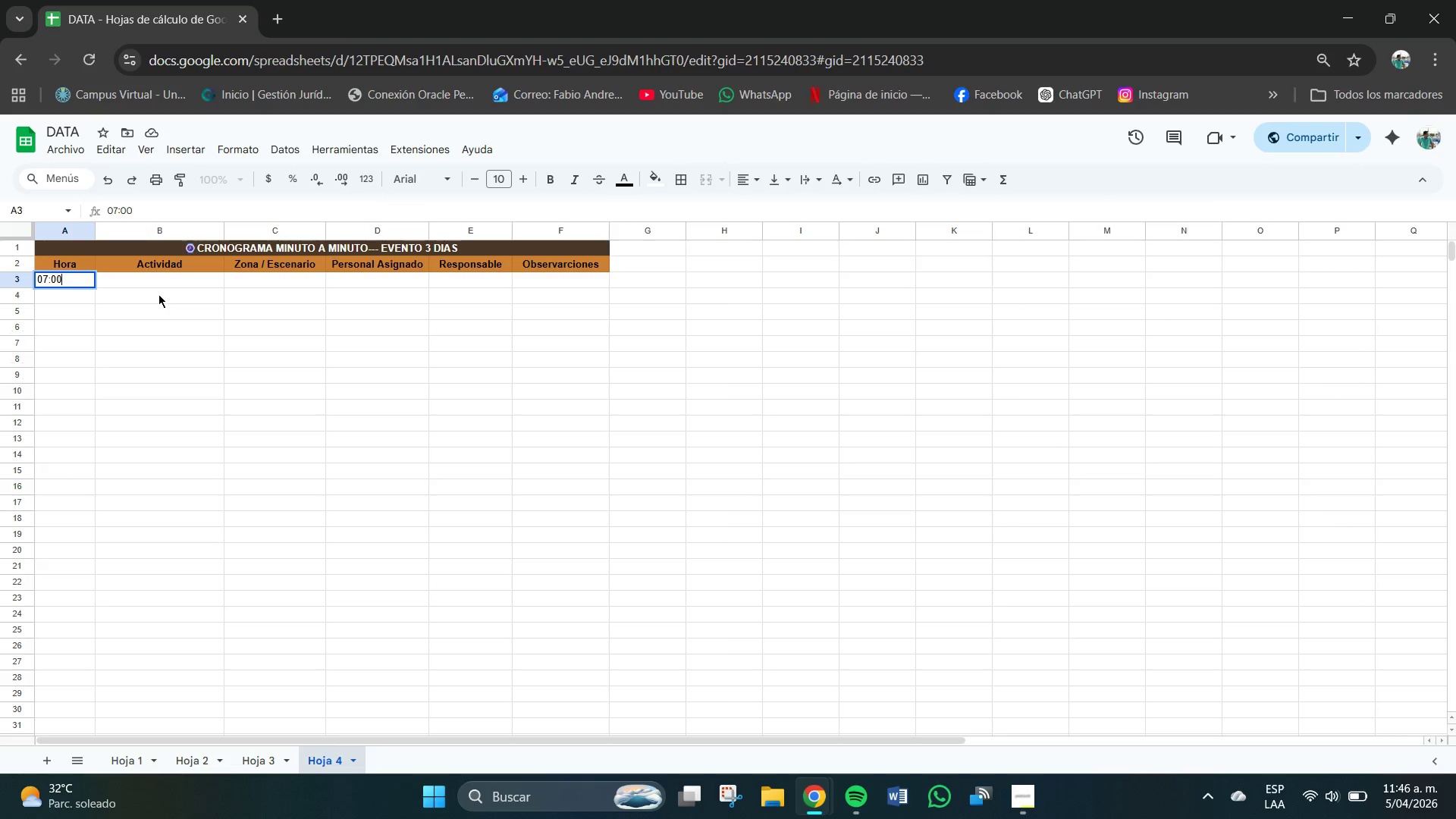 
left_click([150, 281])
 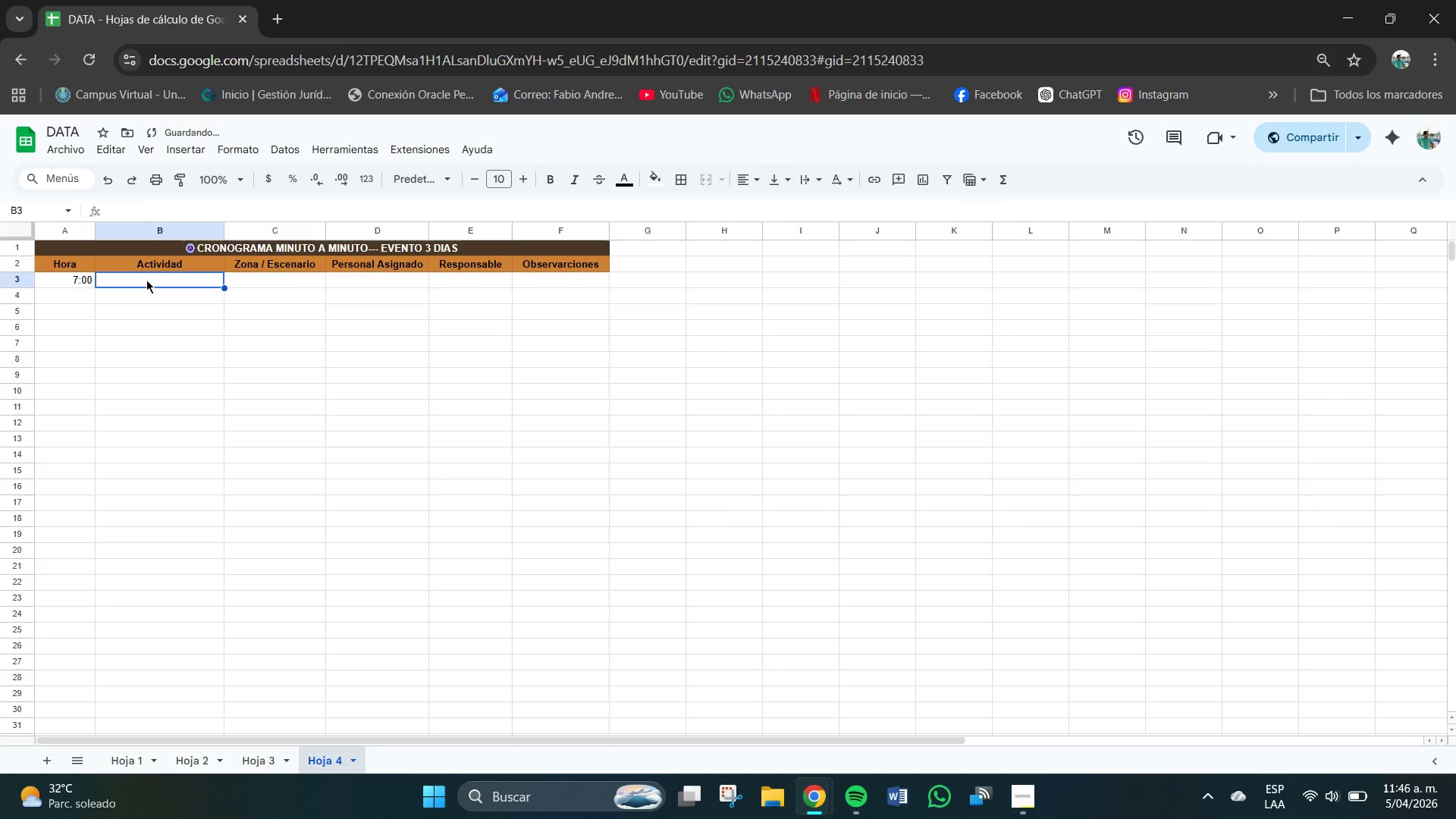 
double_click([146, 280])
 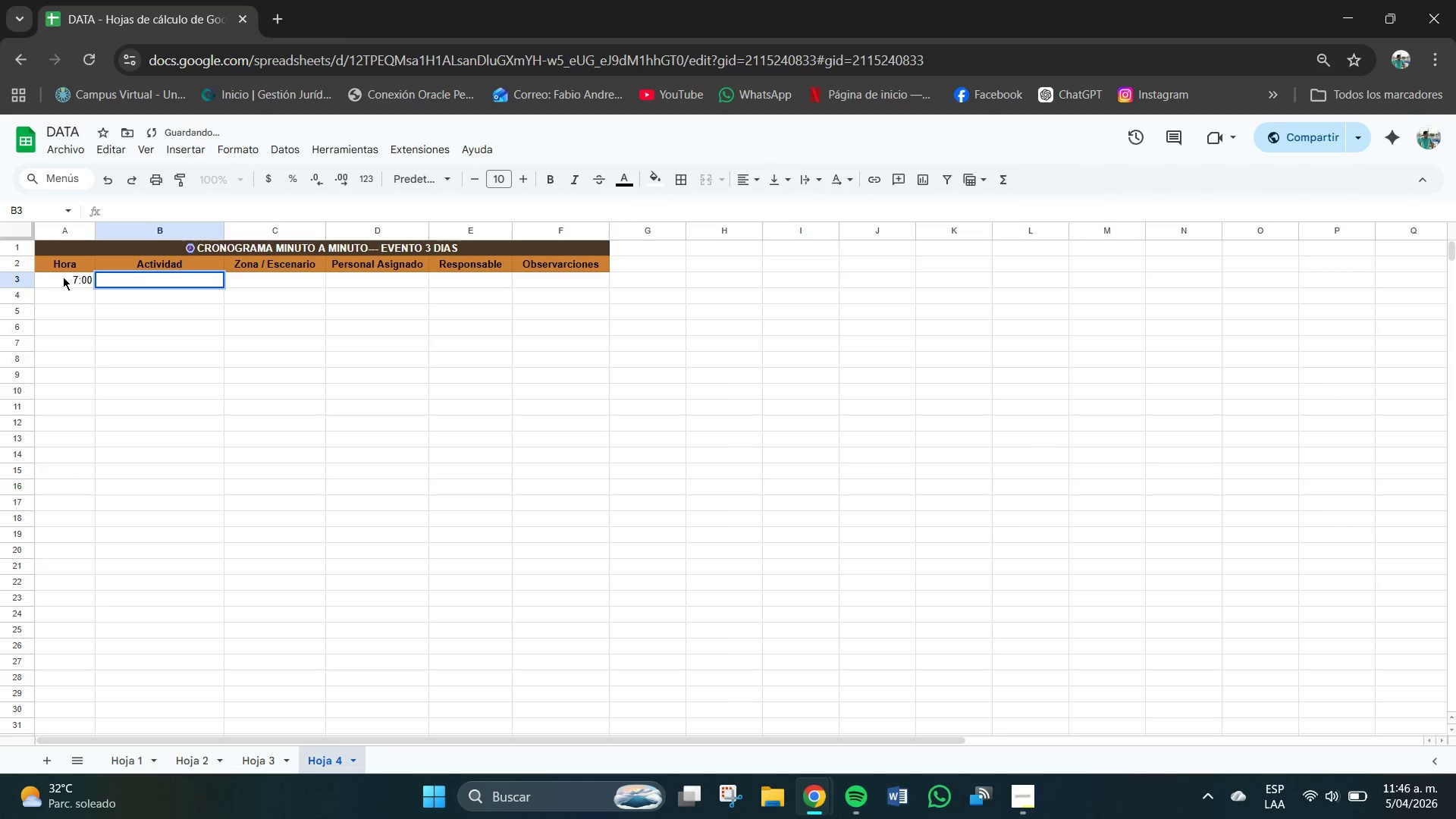 
left_click([75, 280])
 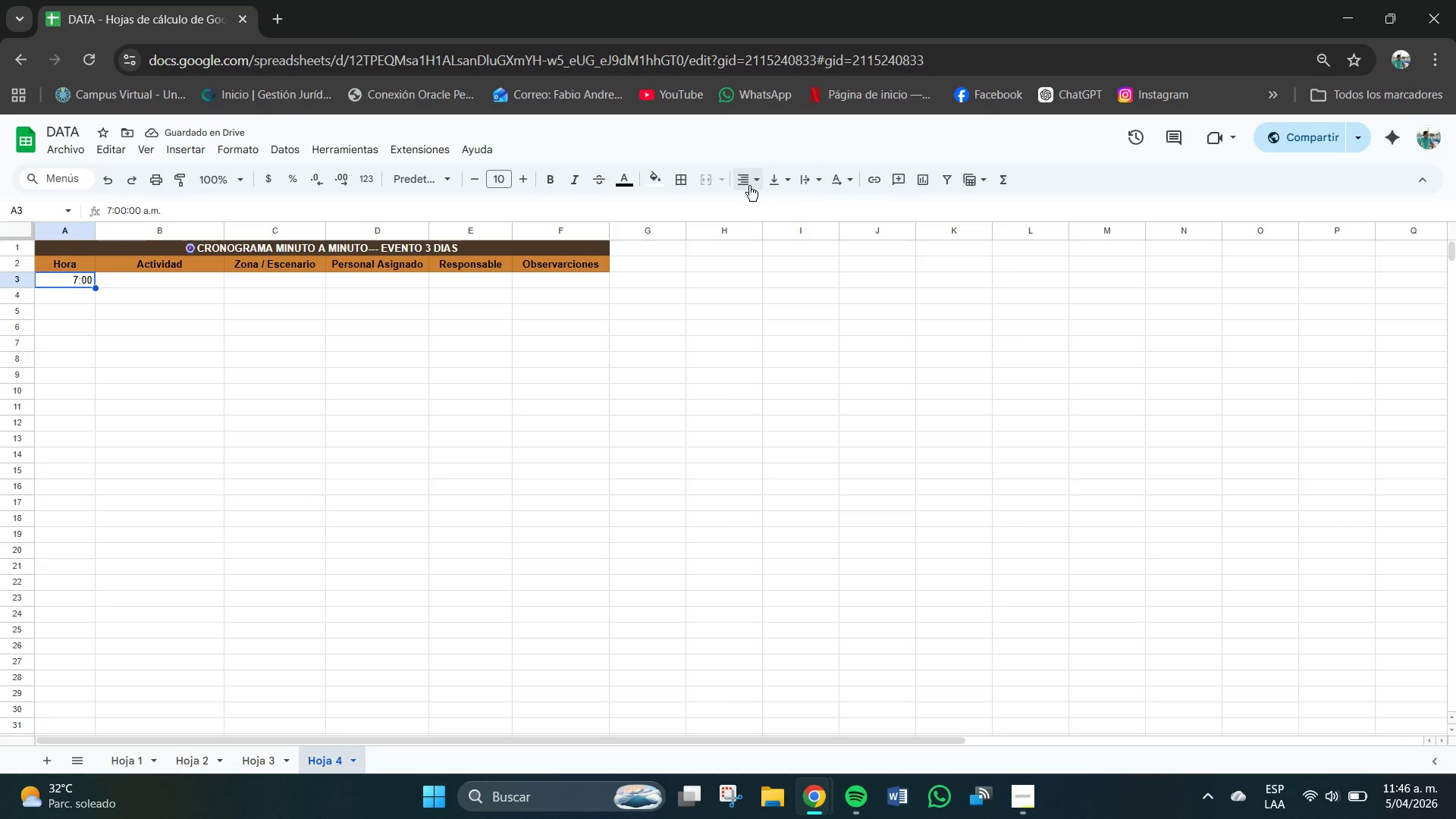 
double_click([774, 202])
 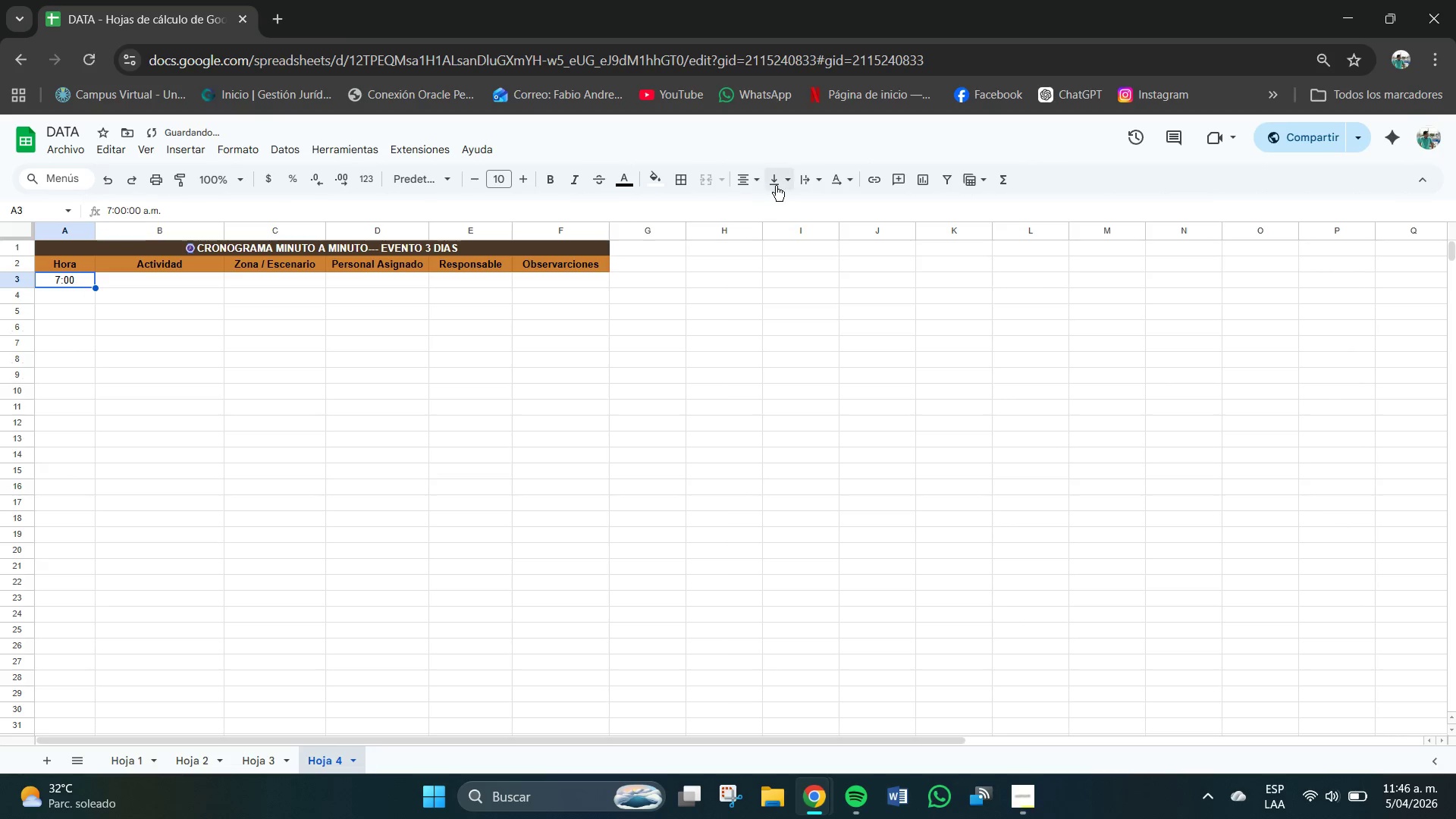 
triple_click([777, 186])
 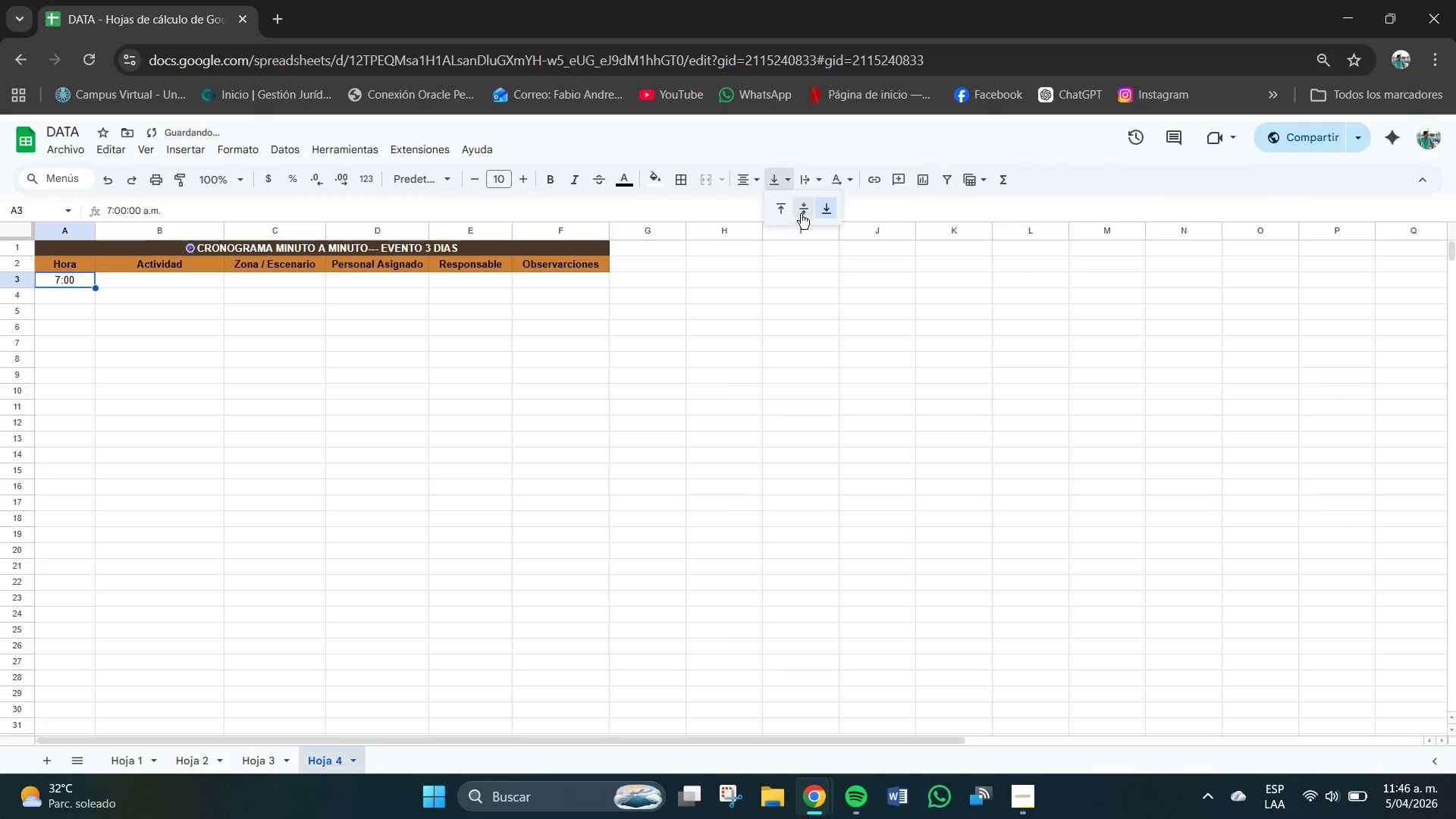 
left_click([805, 213])
 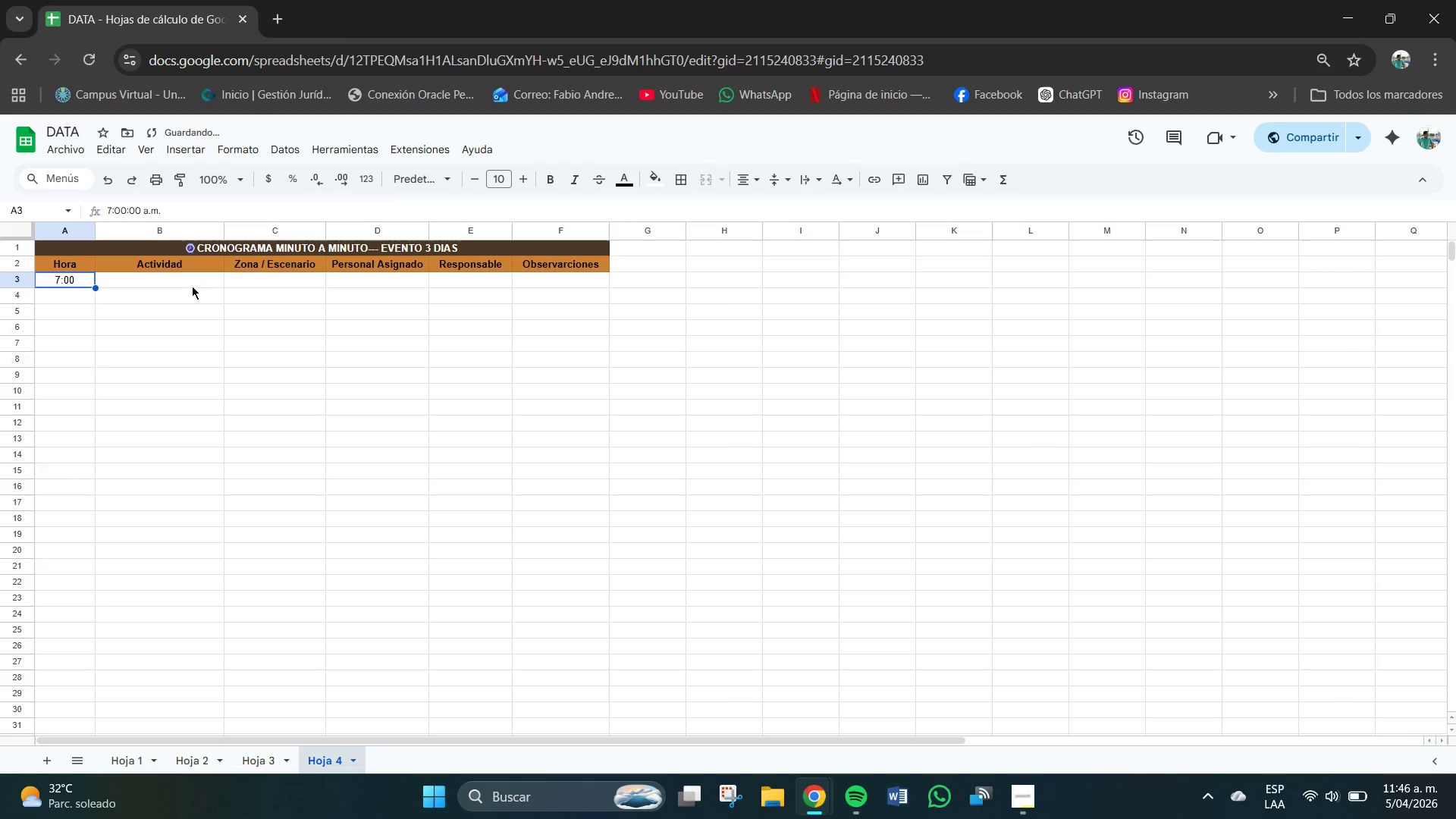 
left_click([181, 281])
 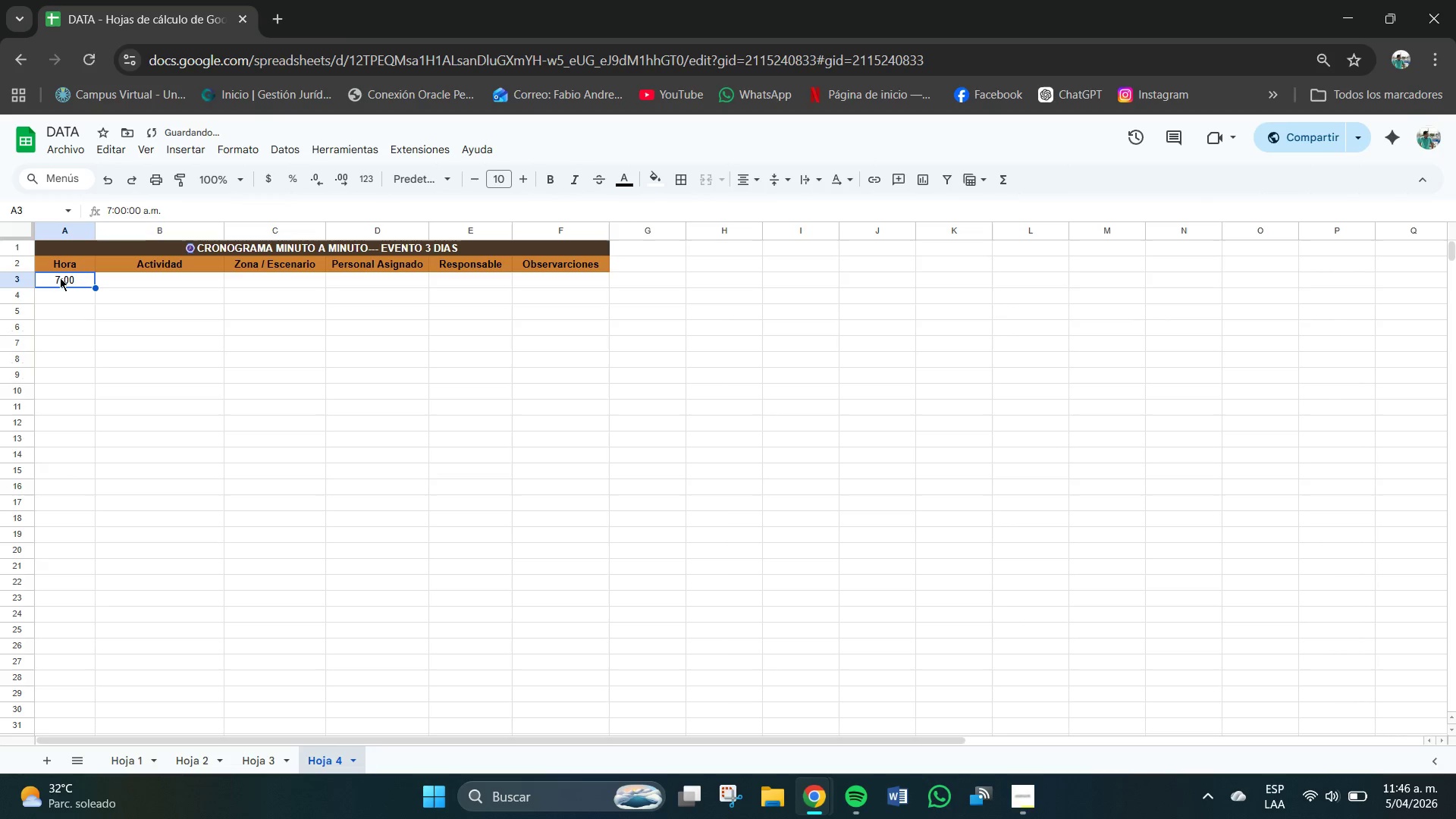 
double_click([60, 278])
 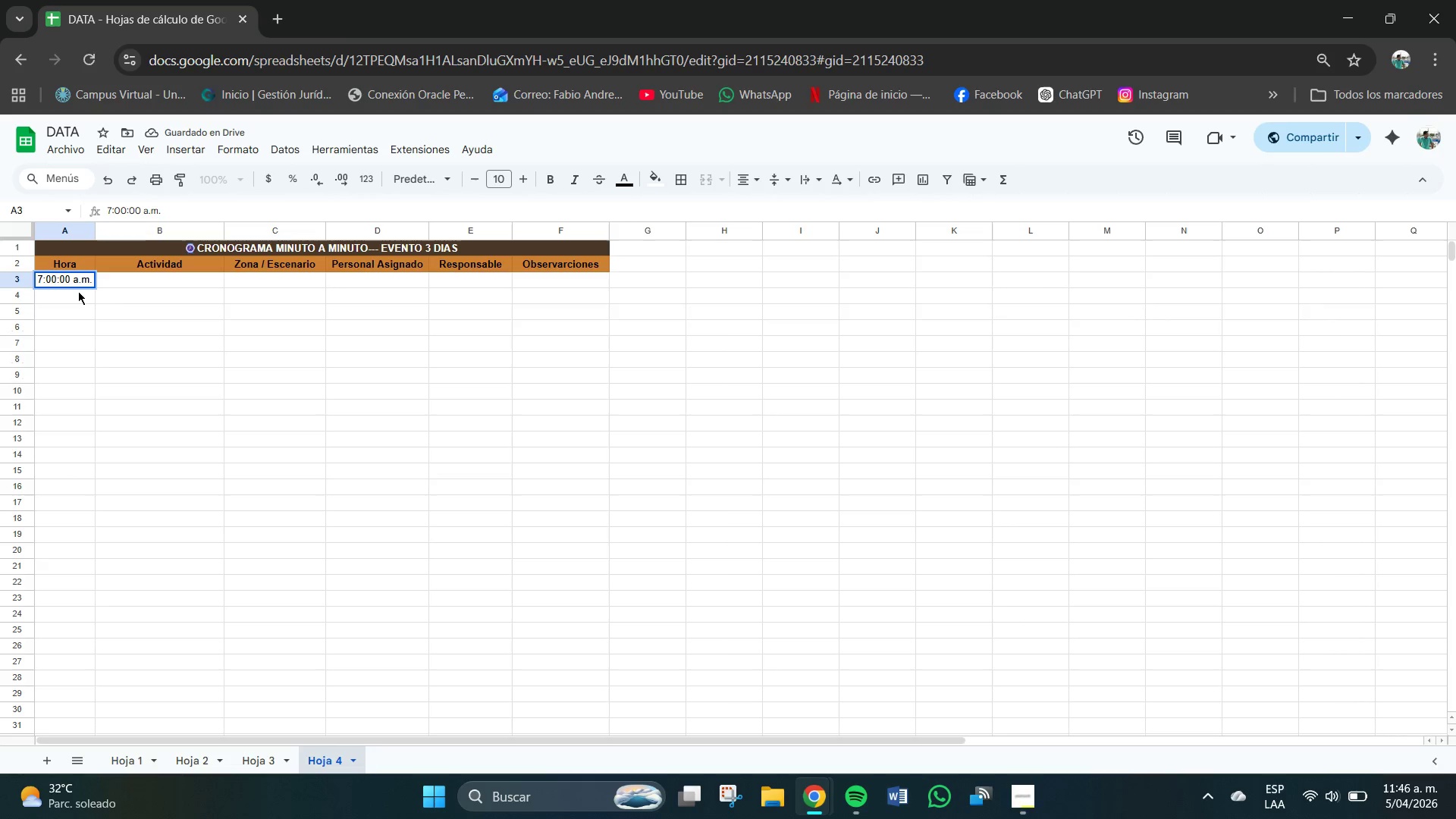 
left_click([136, 283])
 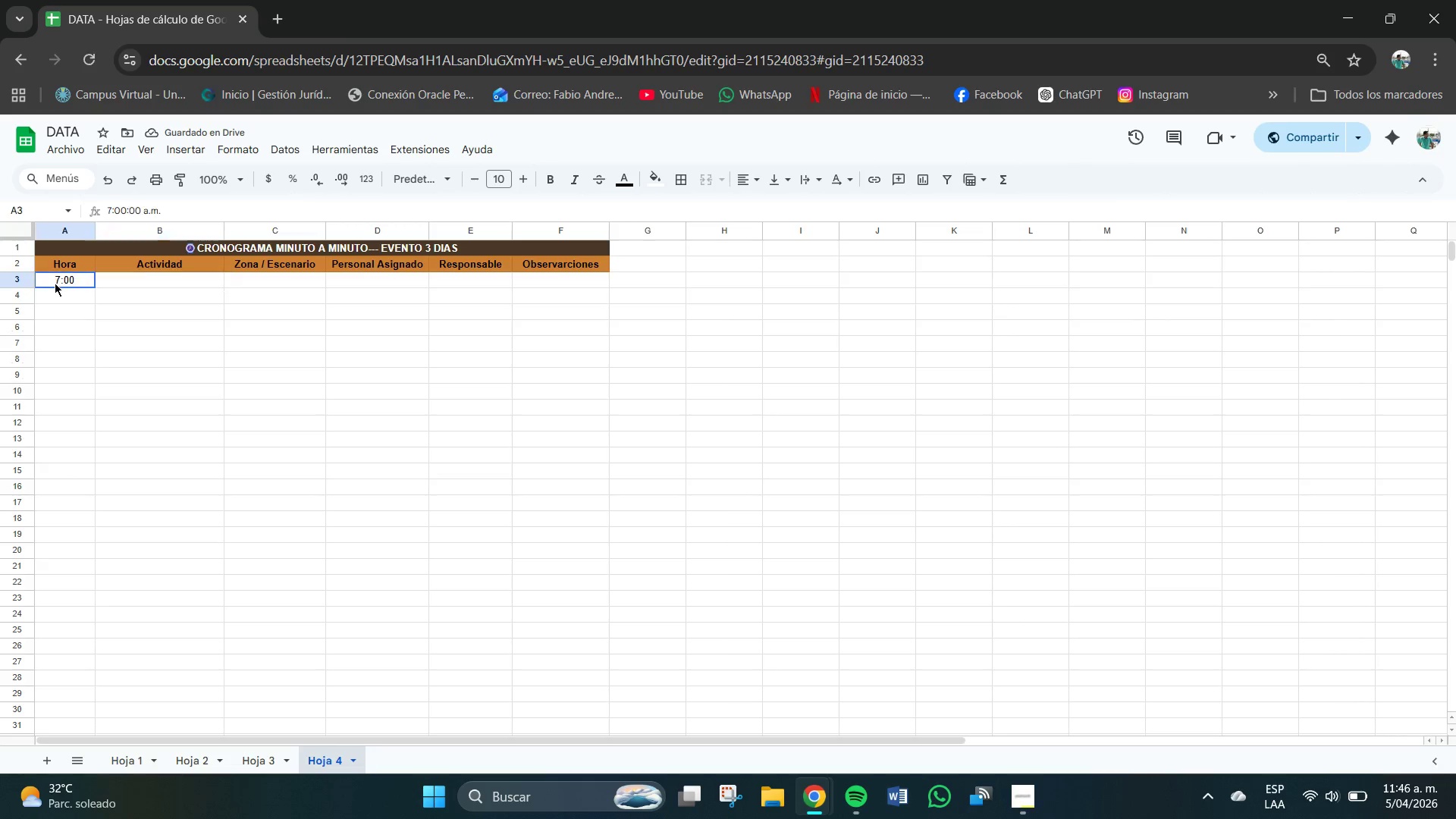 
double_click([55, 283])
 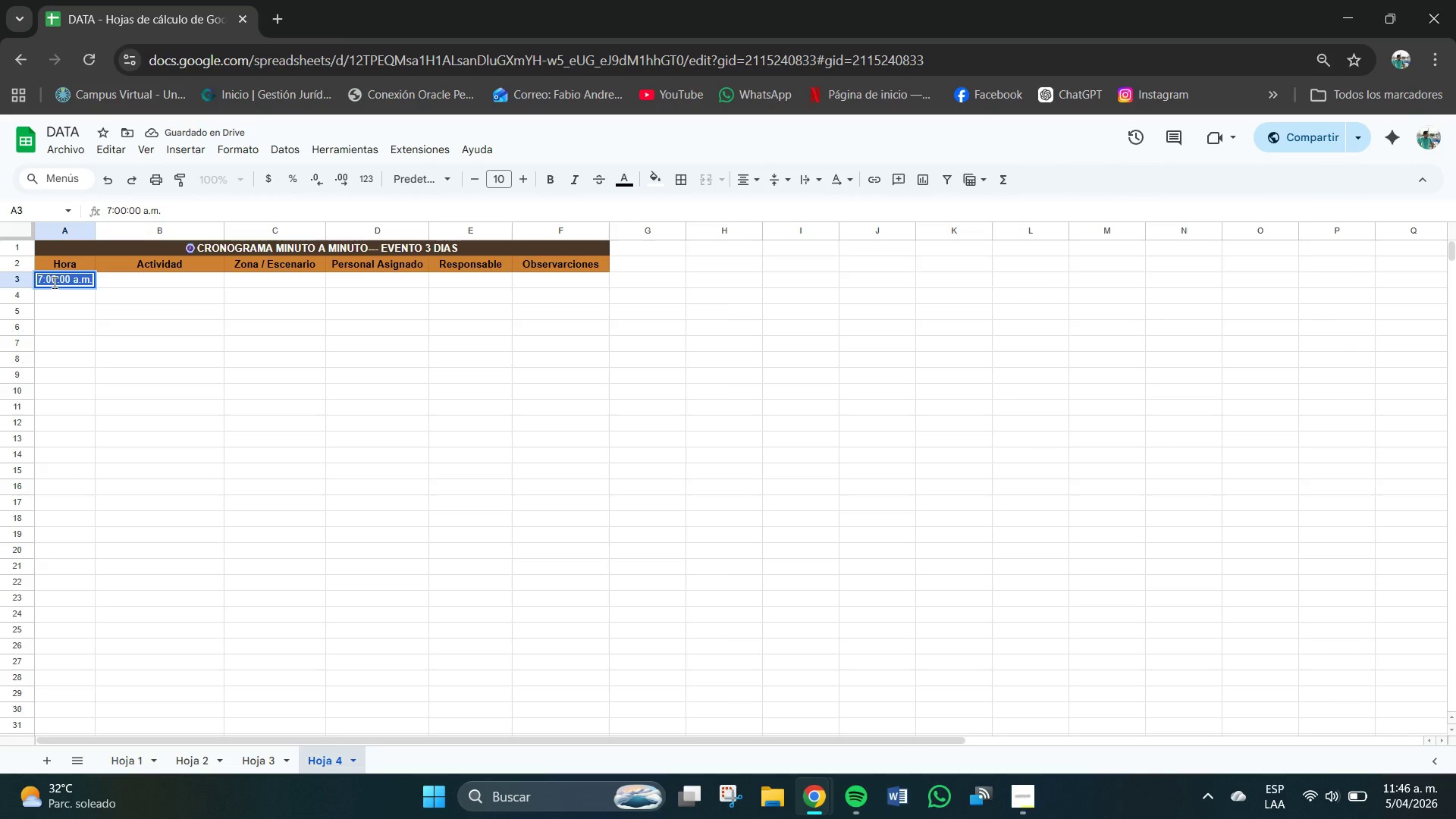 
triple_click([55, 283])
 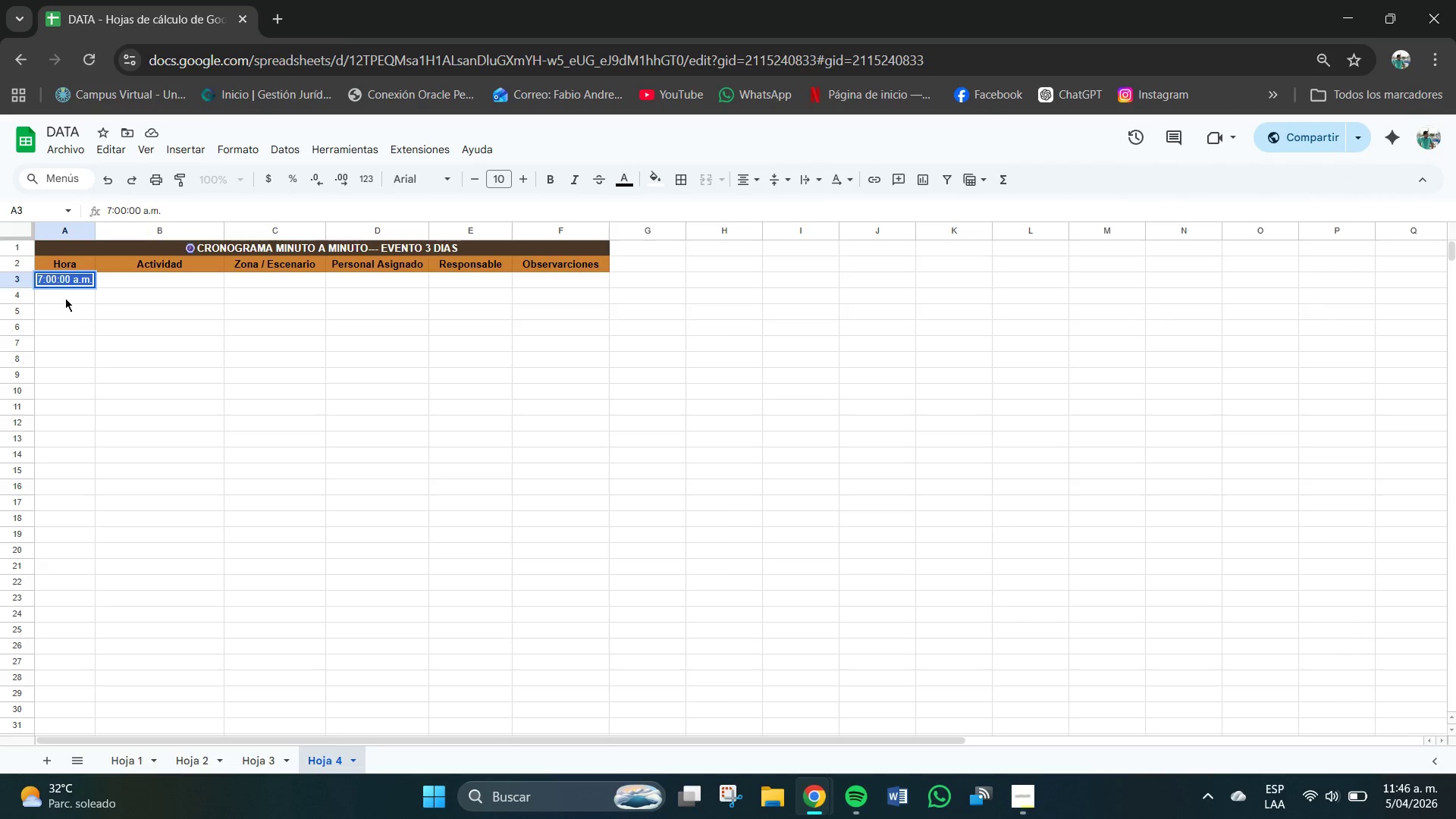 
left_click([67, 298])
 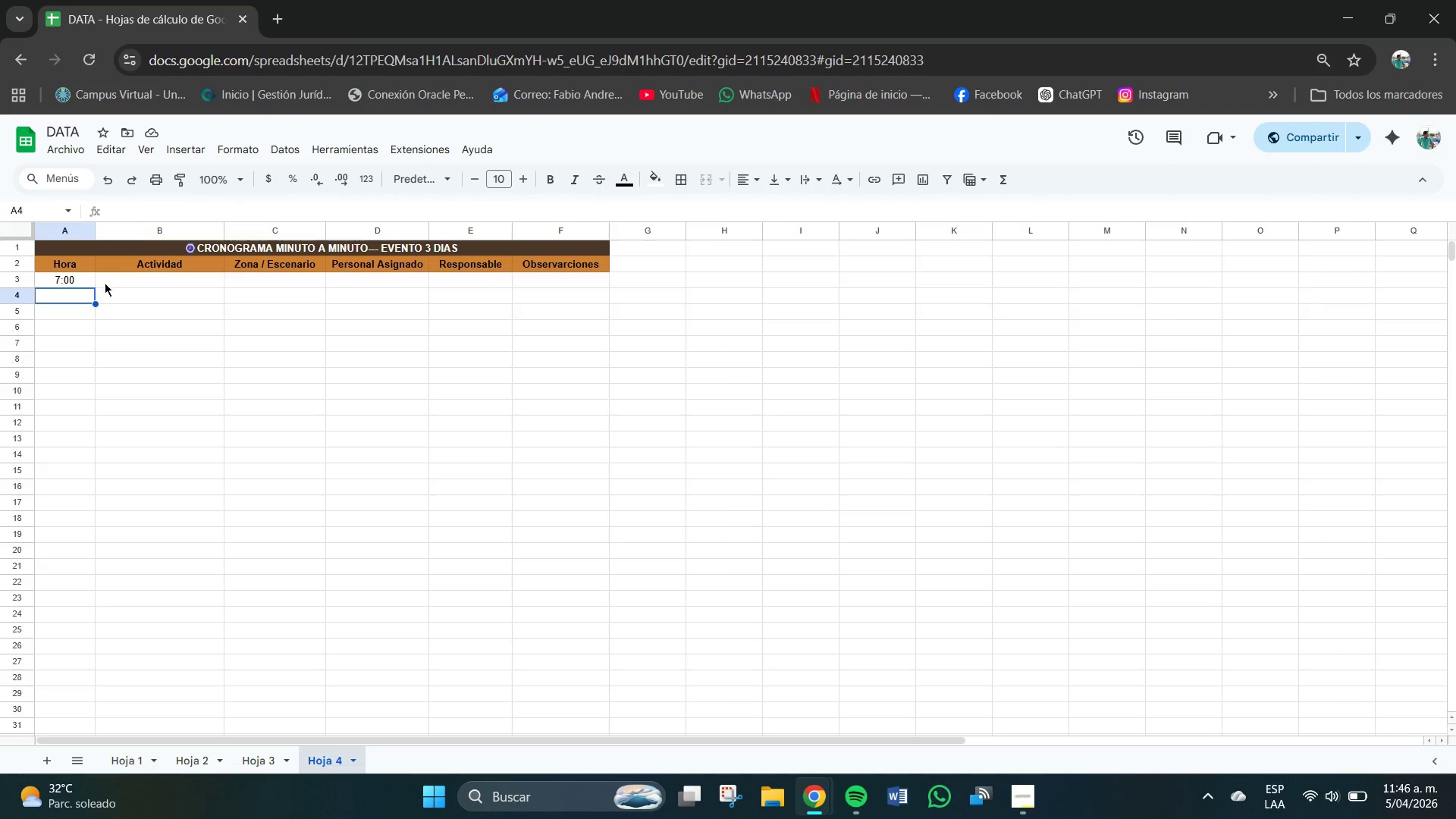 
double_click([107, 283])
 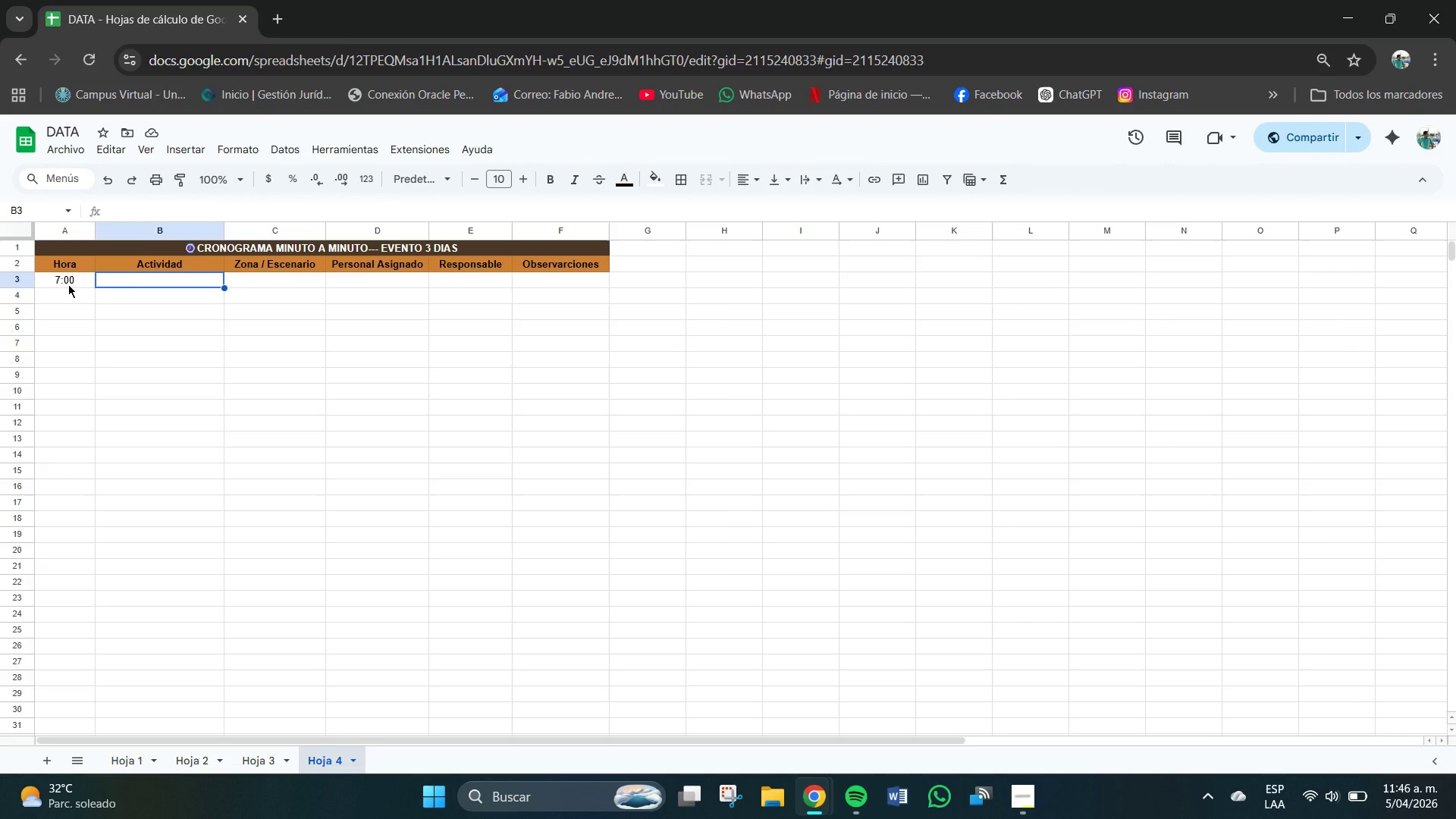 
left_click([68, 285])
 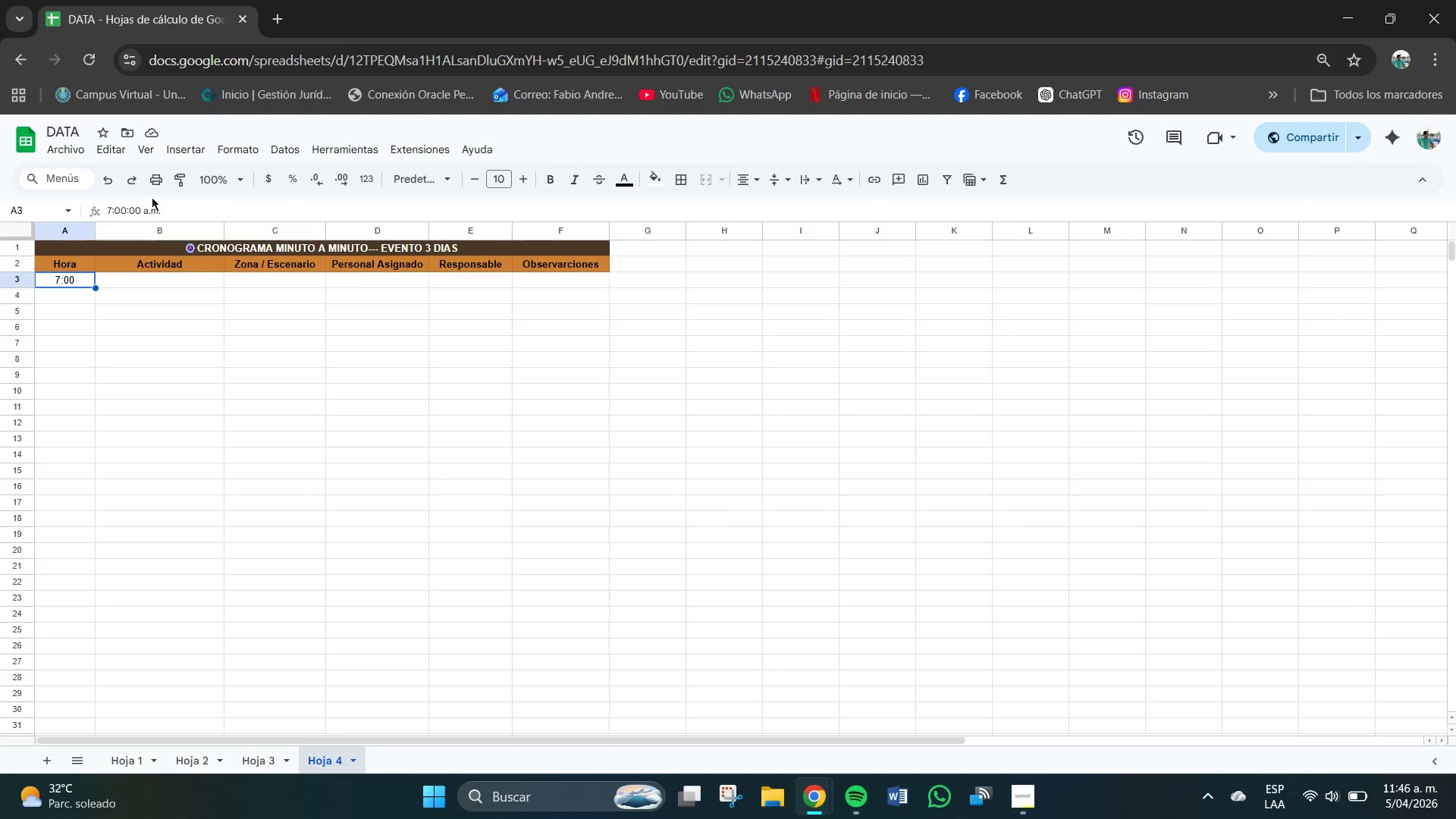 
double_click([168, 210])
 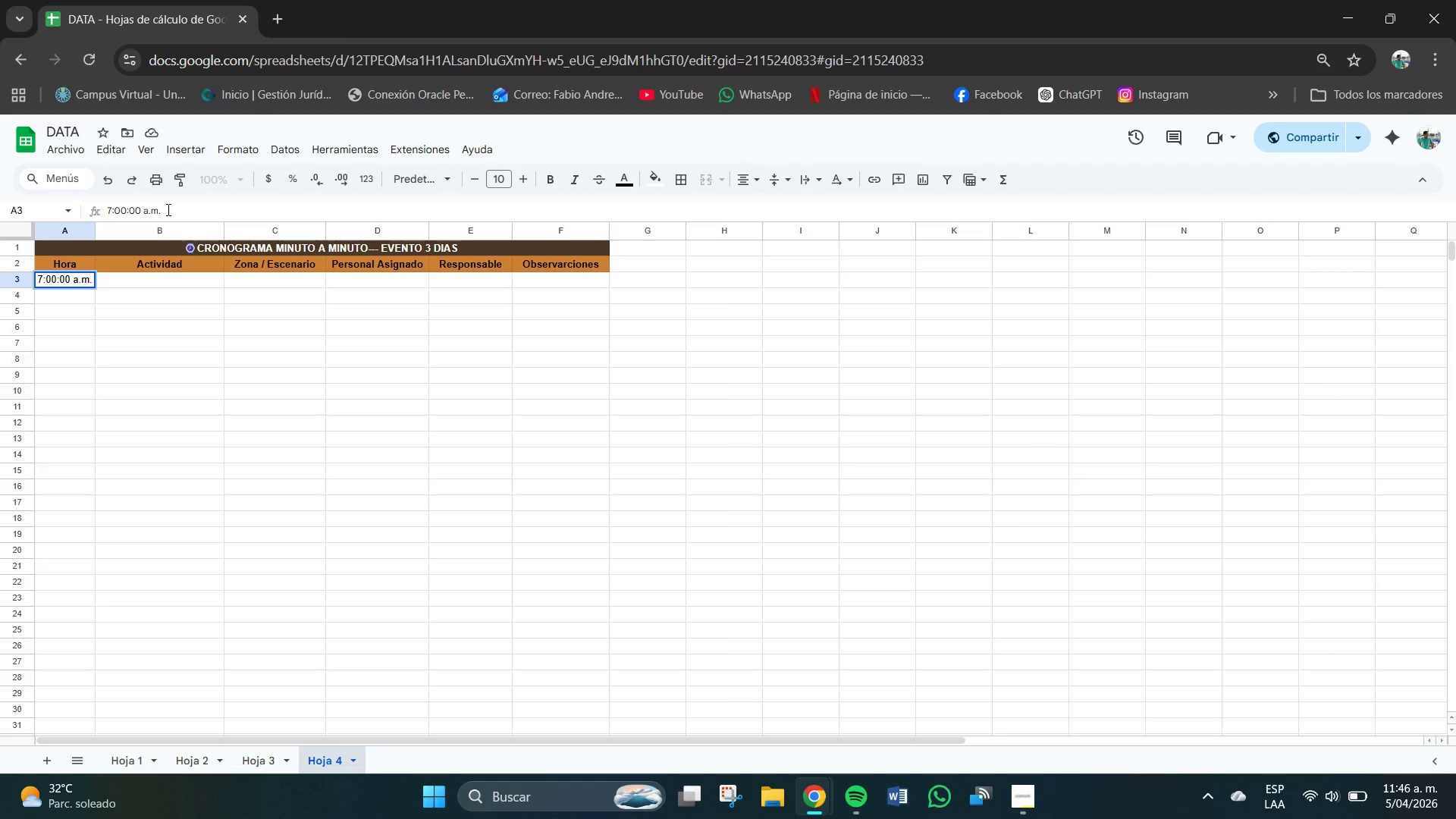 
key(Backspace)
 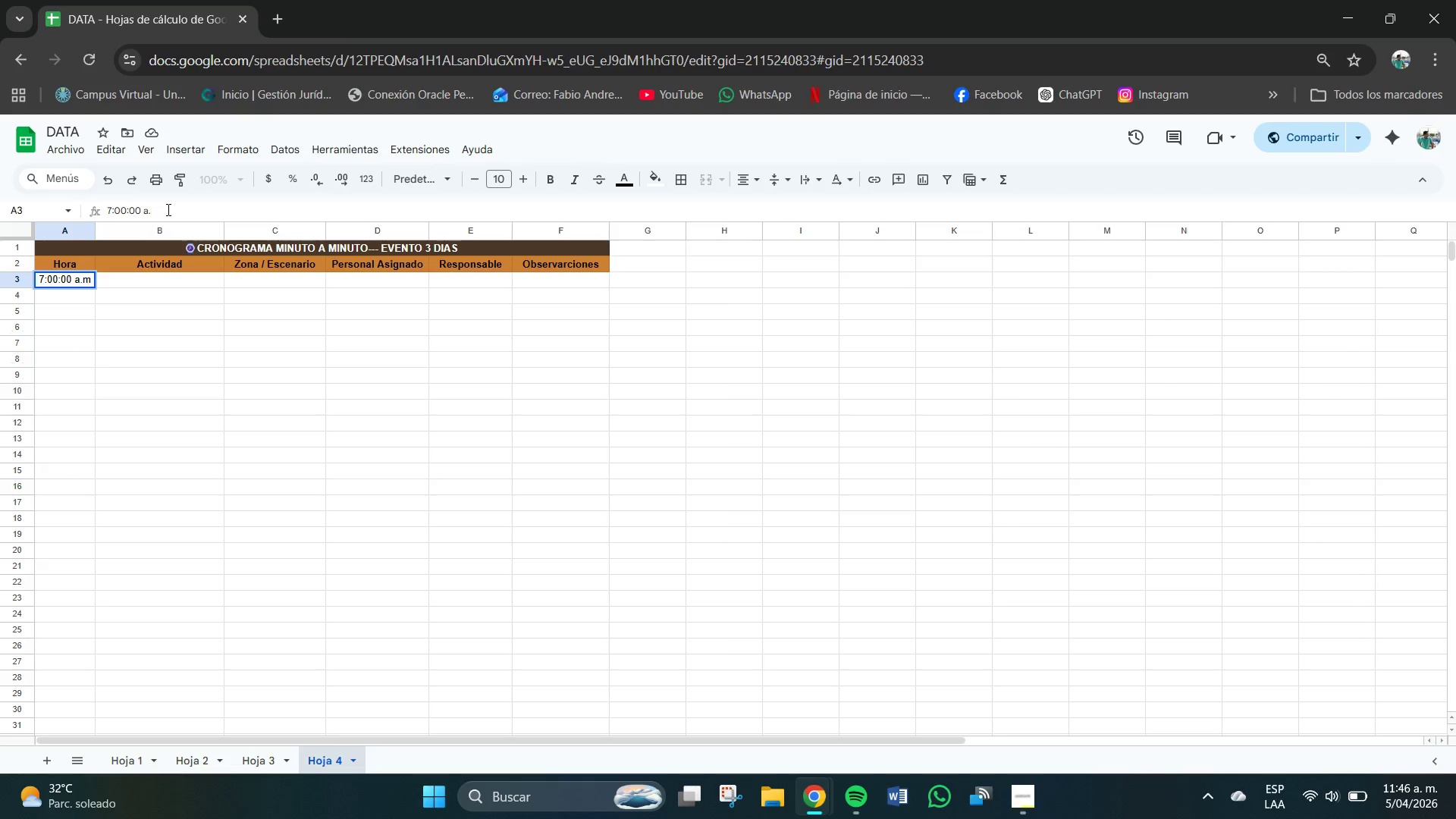 
key(Backspace)
 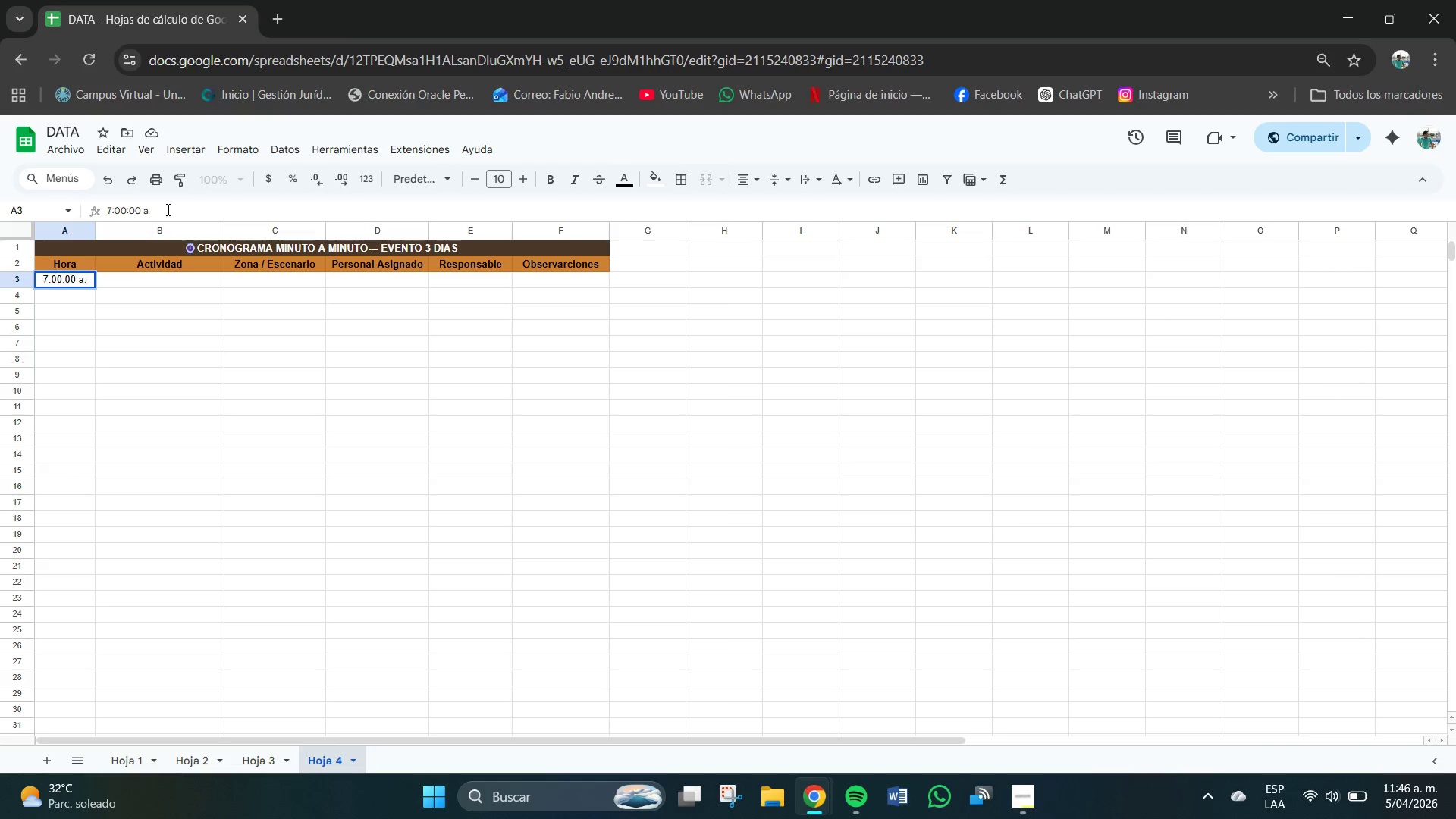 
key(Backspace)
 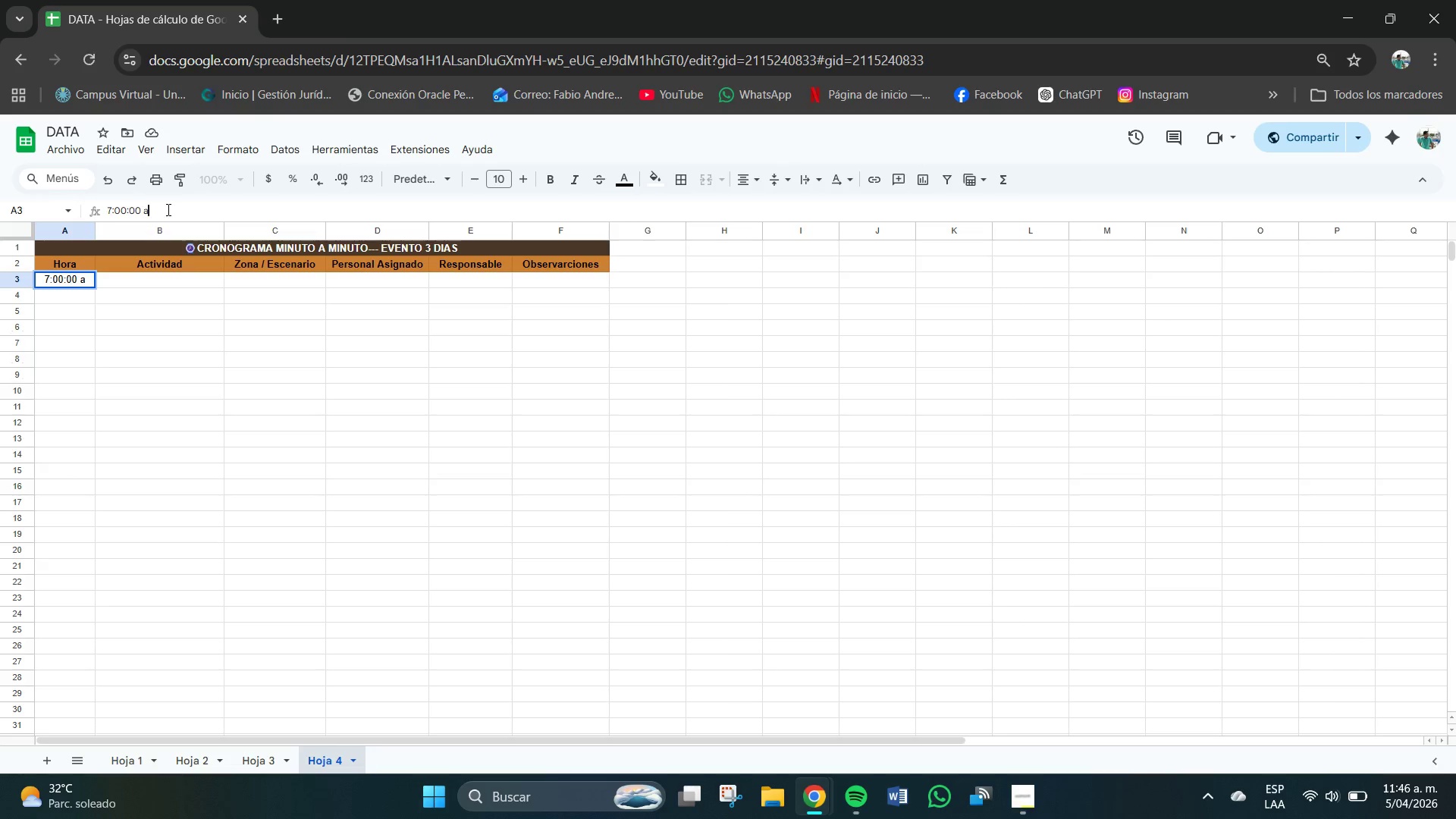 
key(Backspace)
 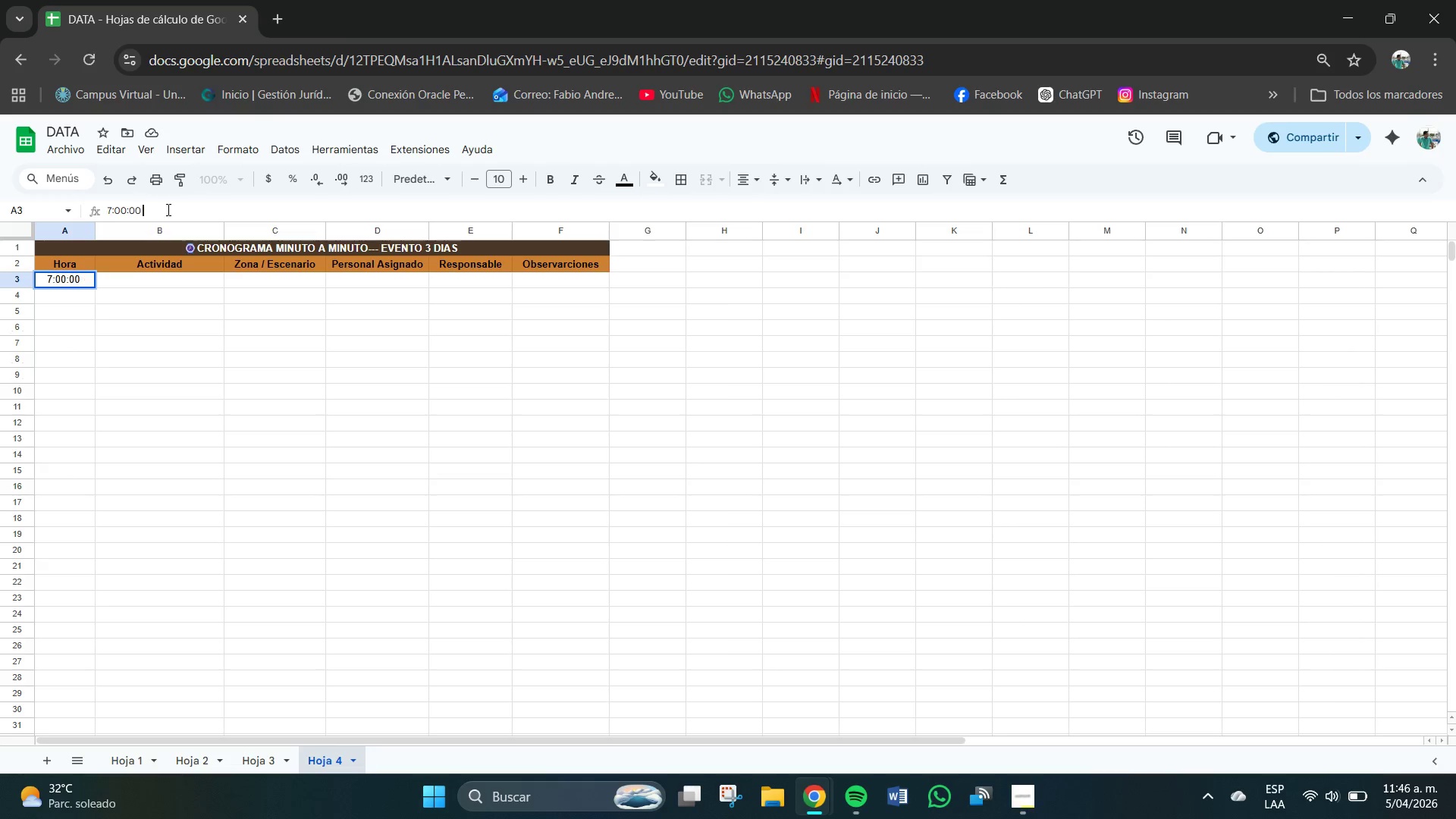 
key(Backspace)
 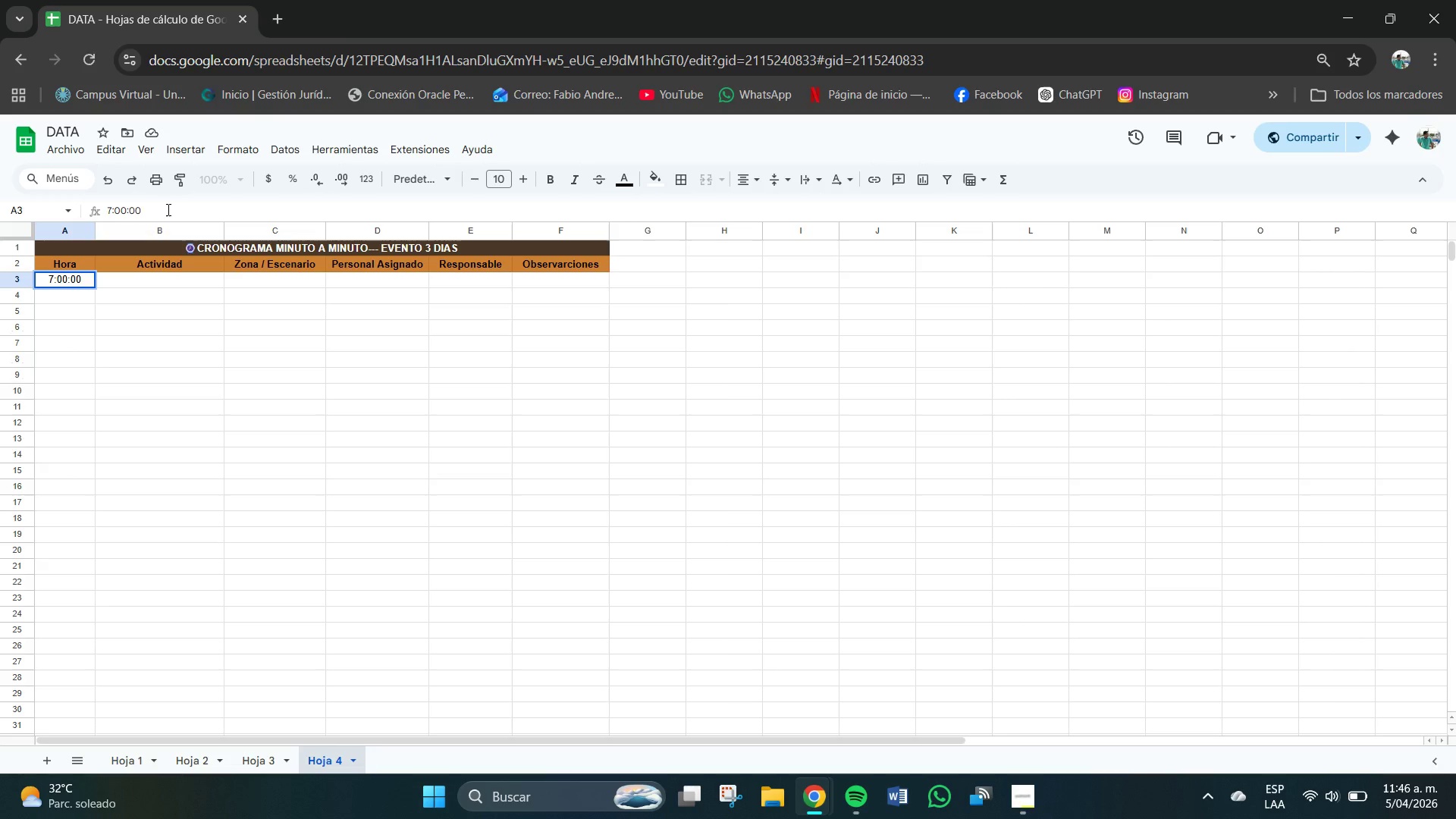 
key(Backspace)
 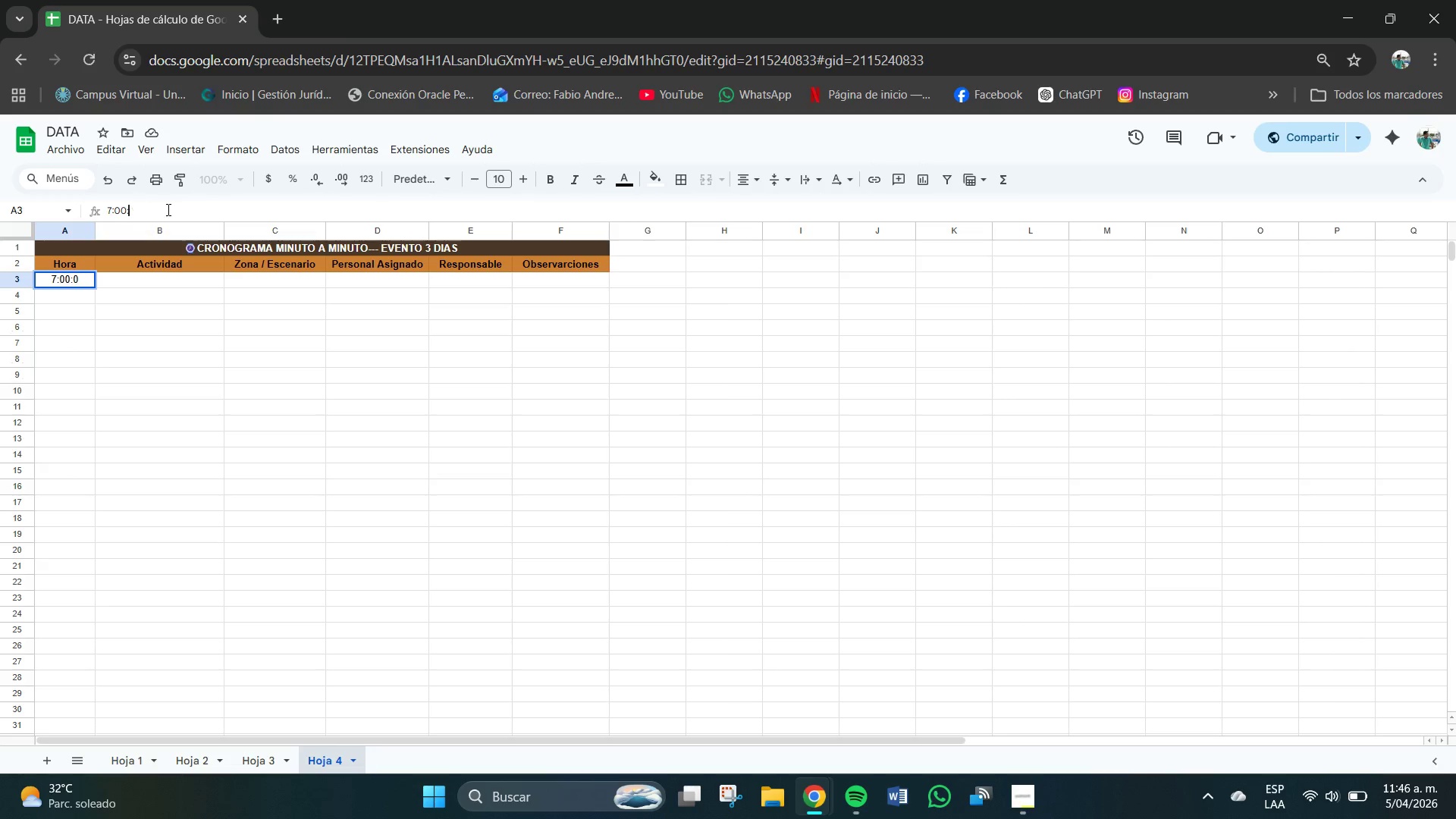 
key(Backspace)
 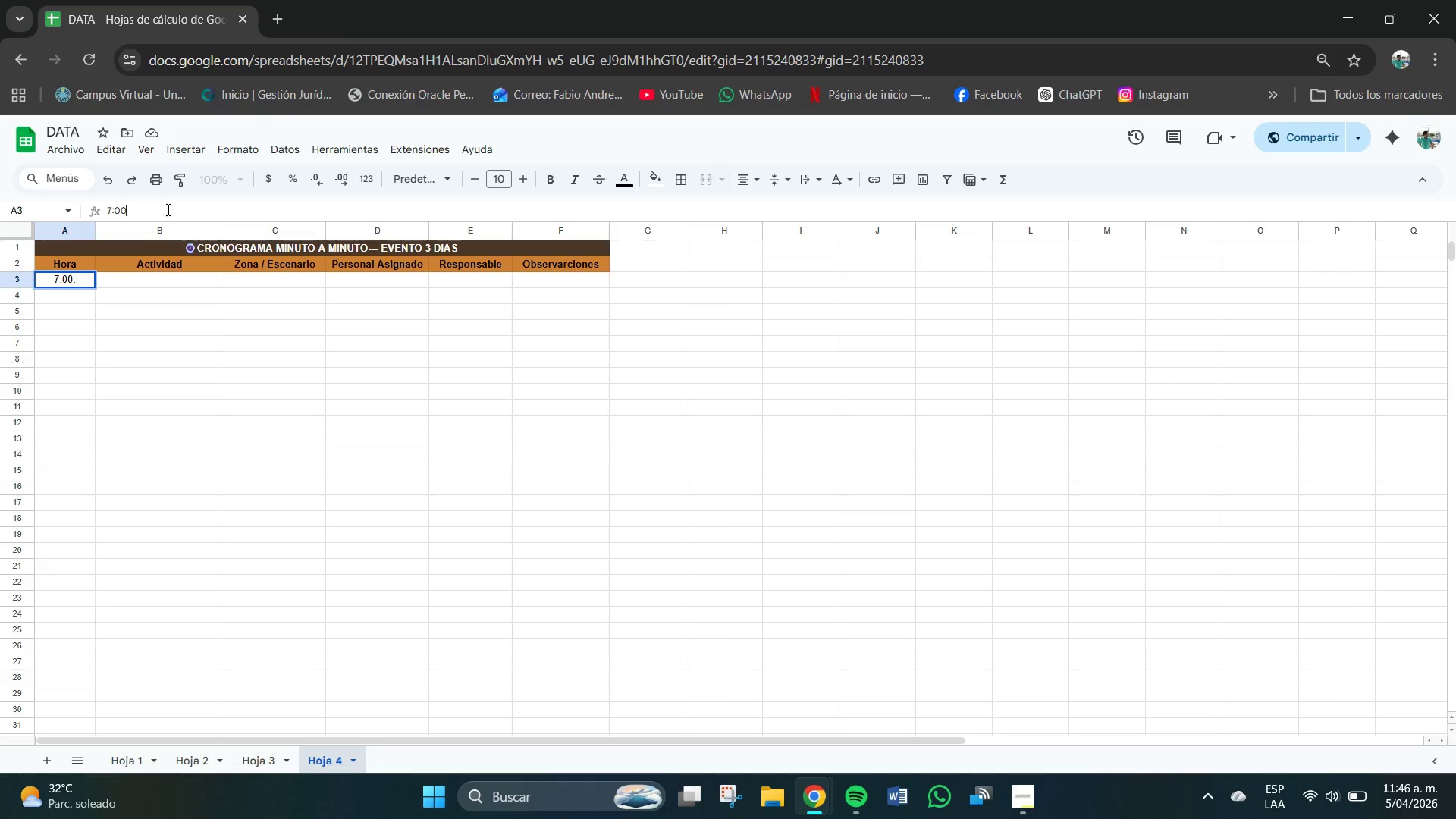 
key(Backspace)
 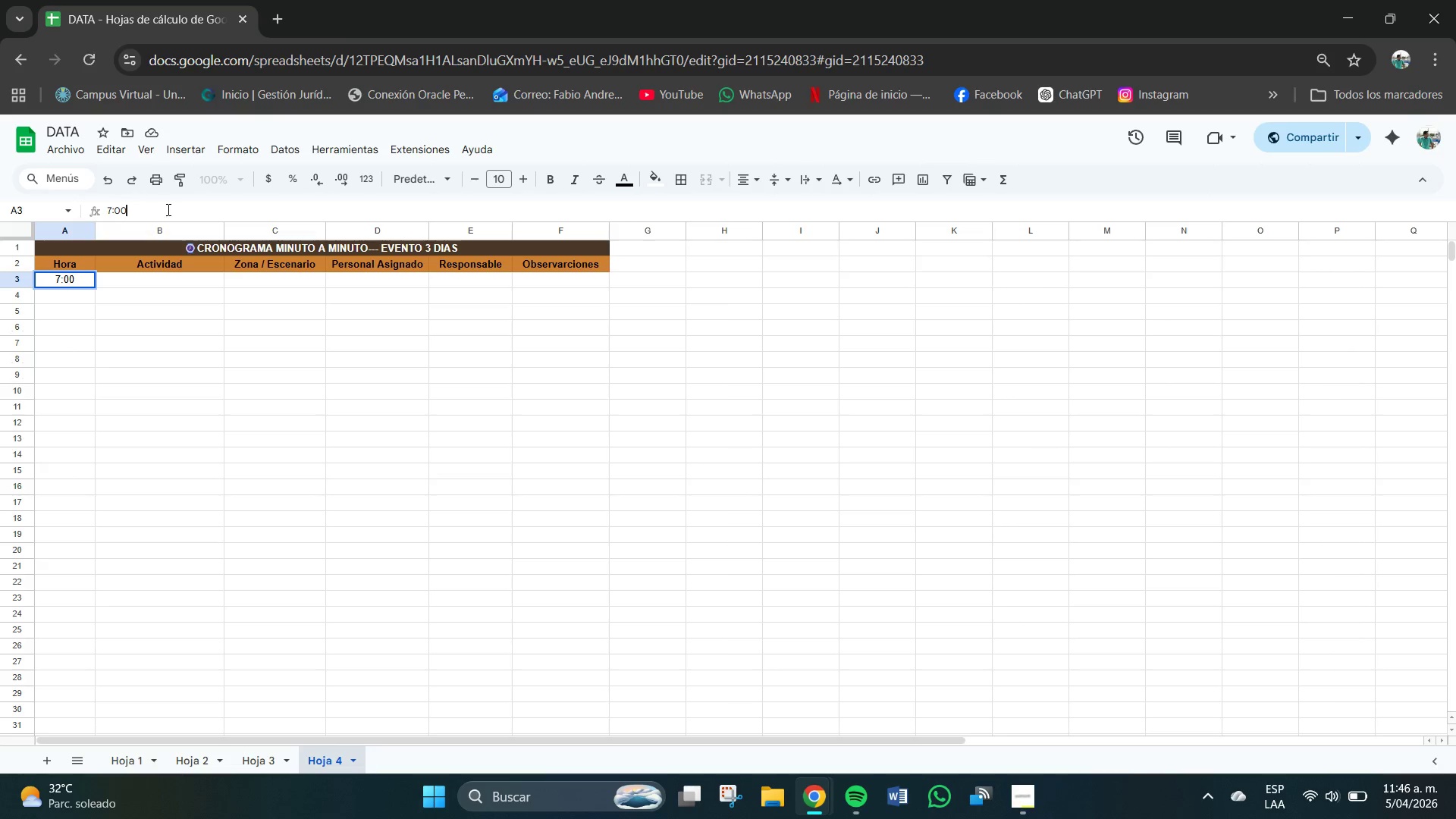 
key(ArrowLeft)
 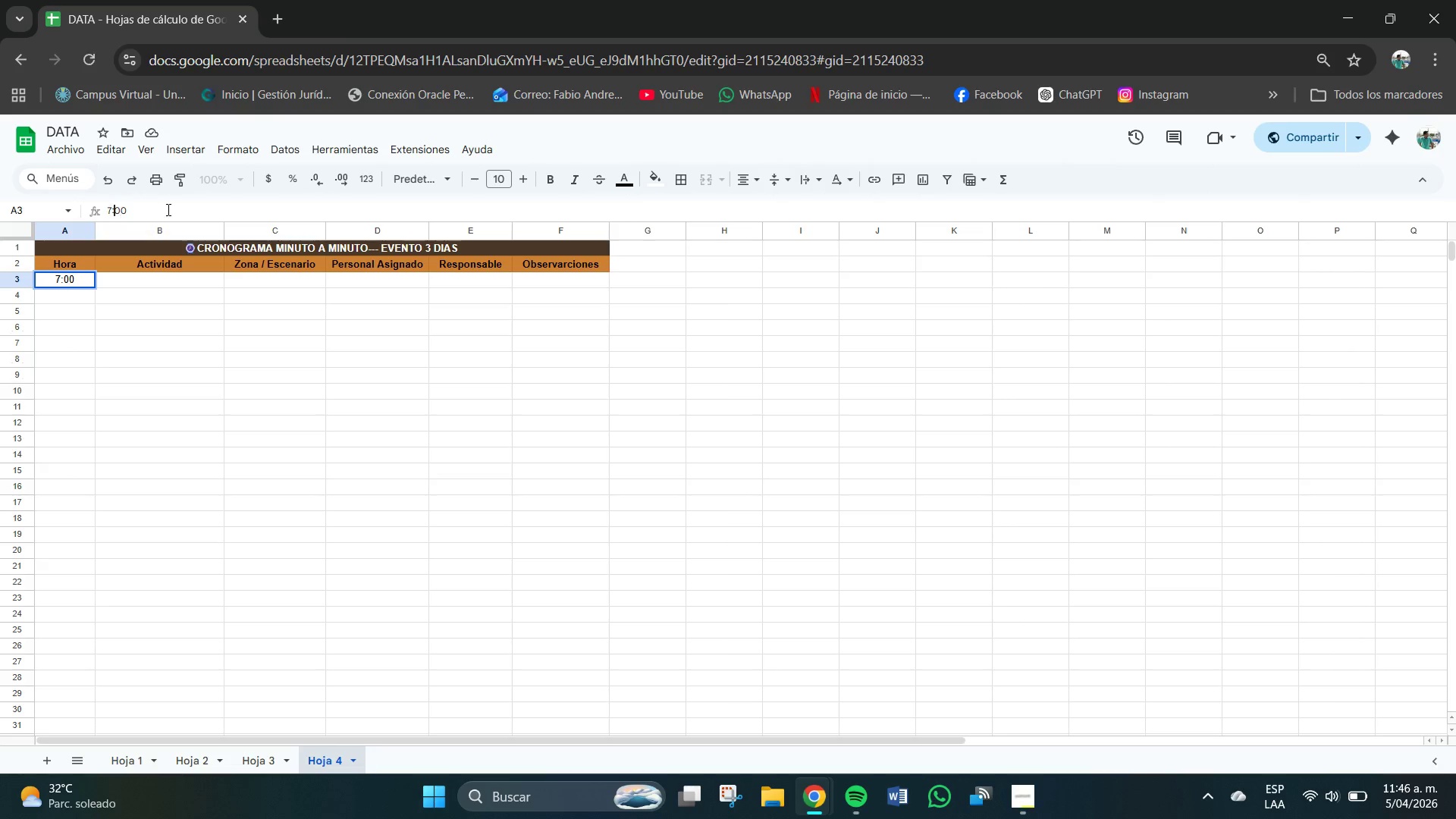 
key(ArrowLeft)
 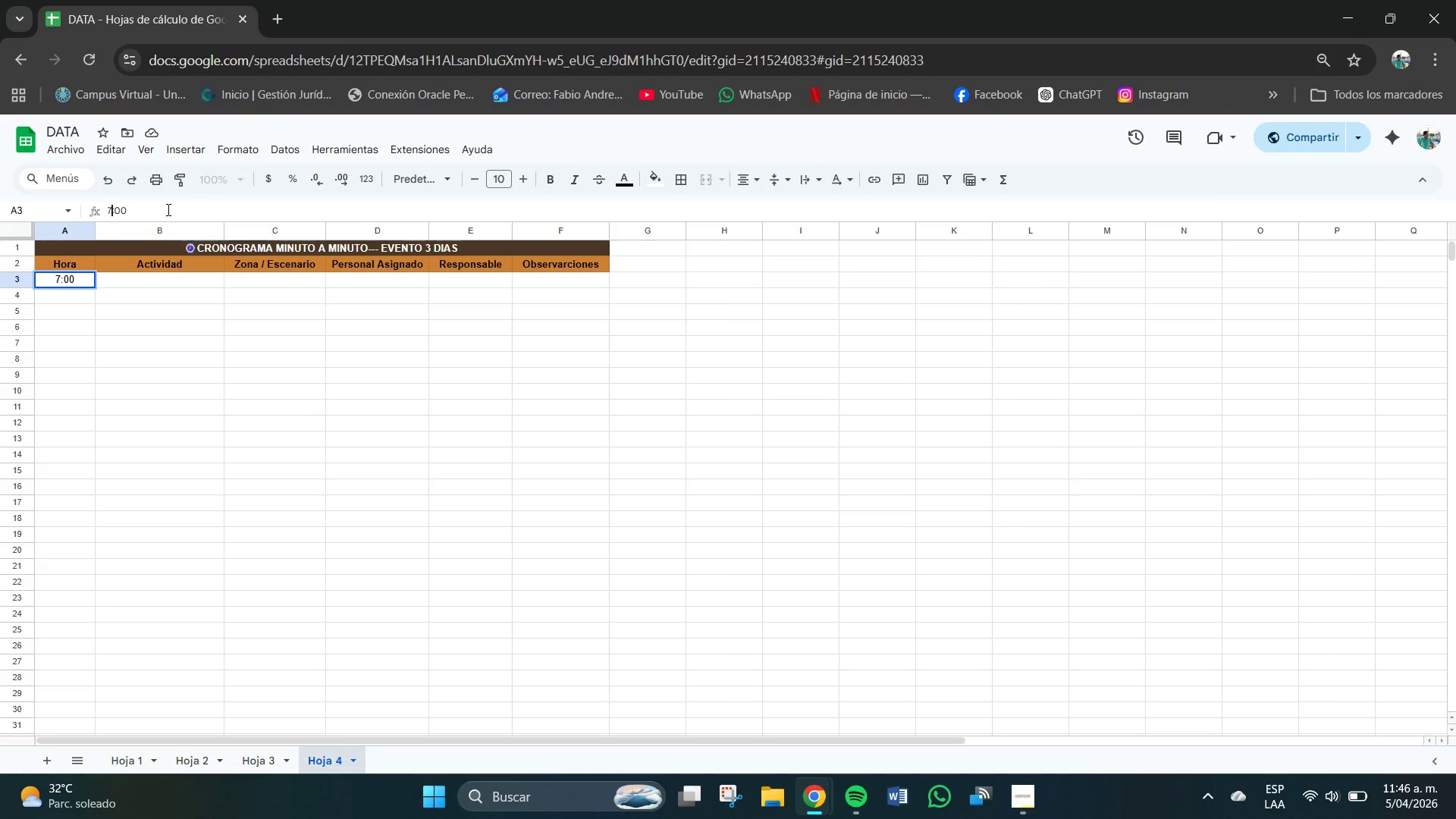 
key(ArrowLeft)
 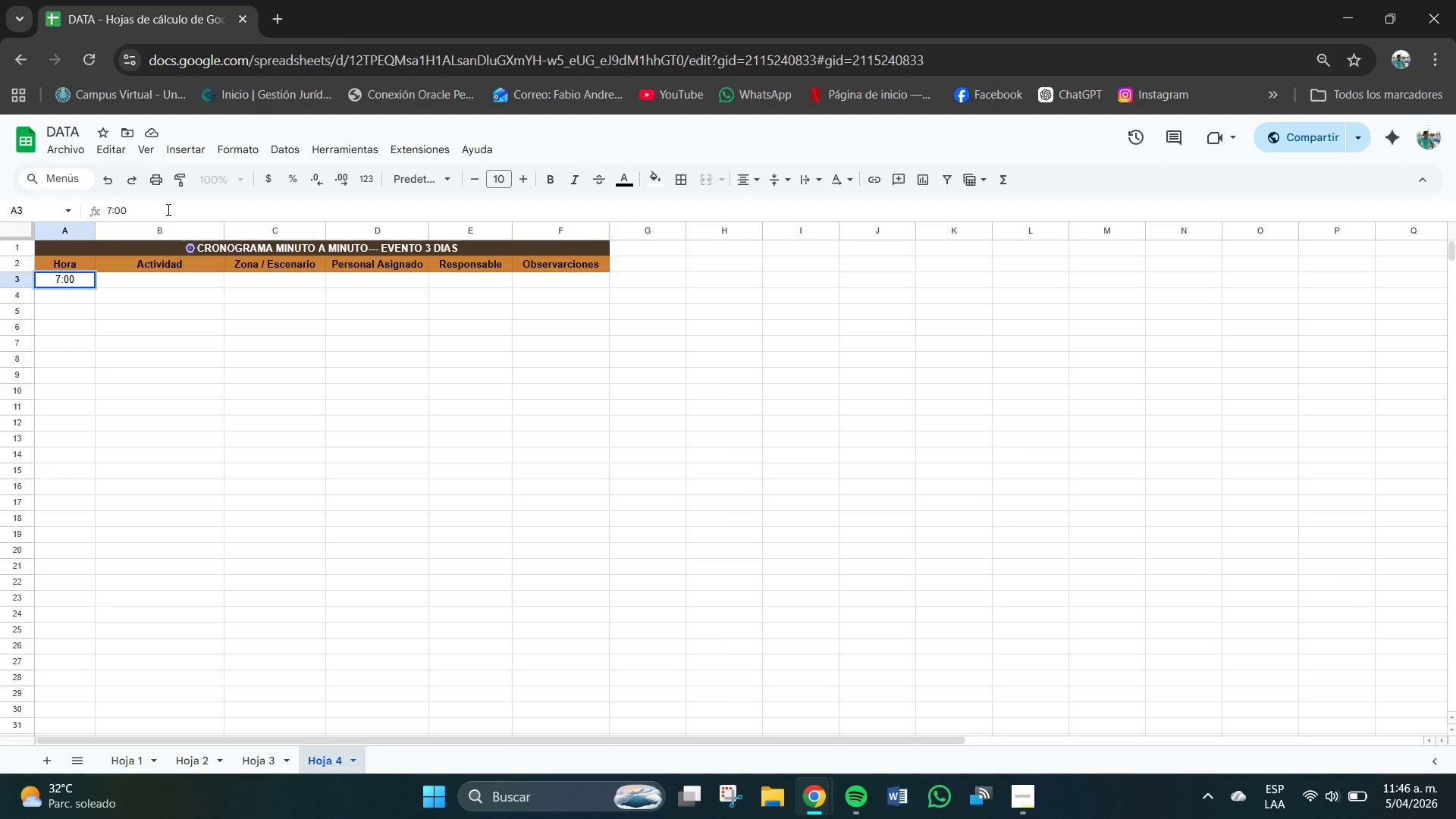 
key(ArrowLeft)
 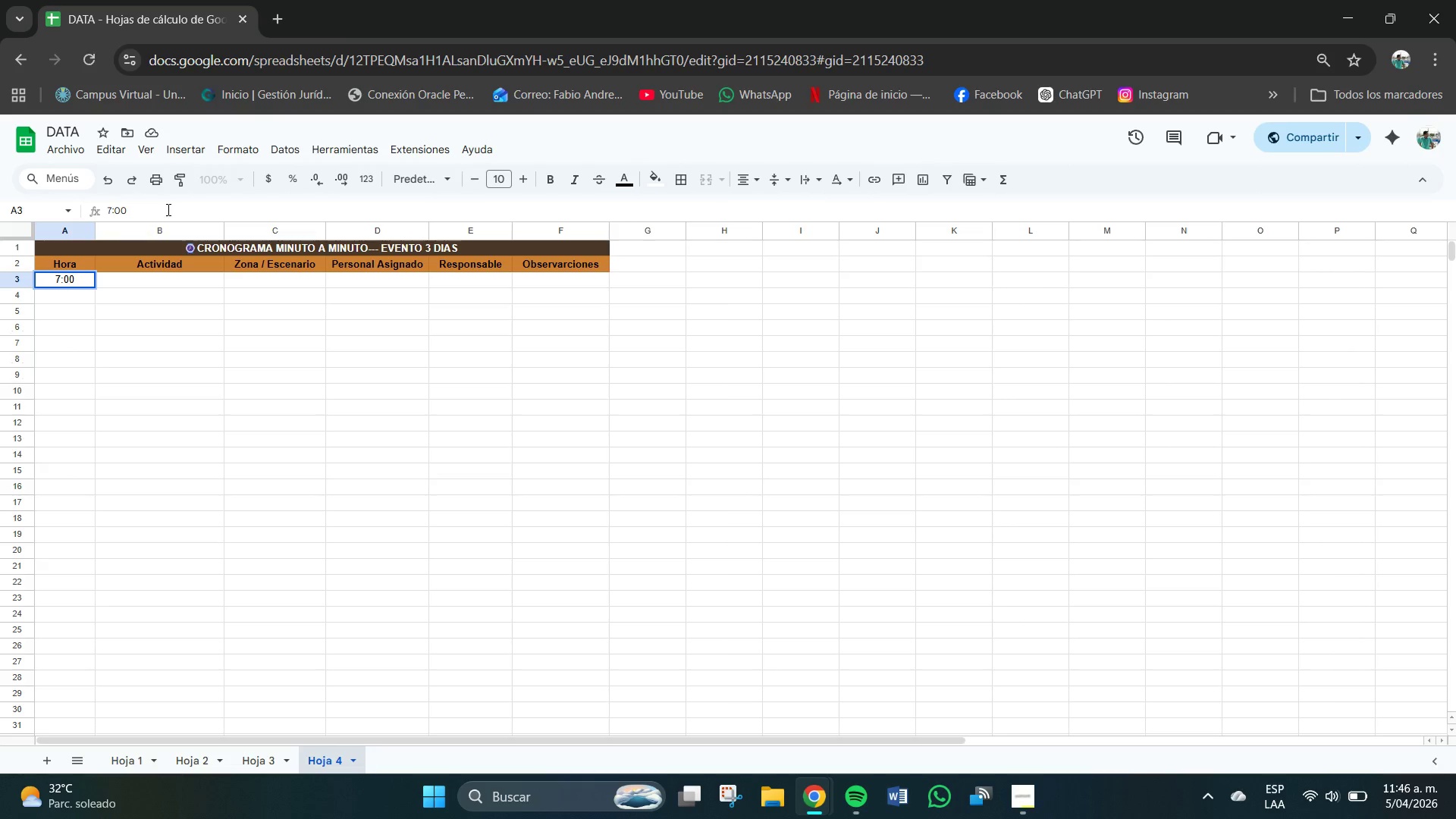 
key(Numpad0)
 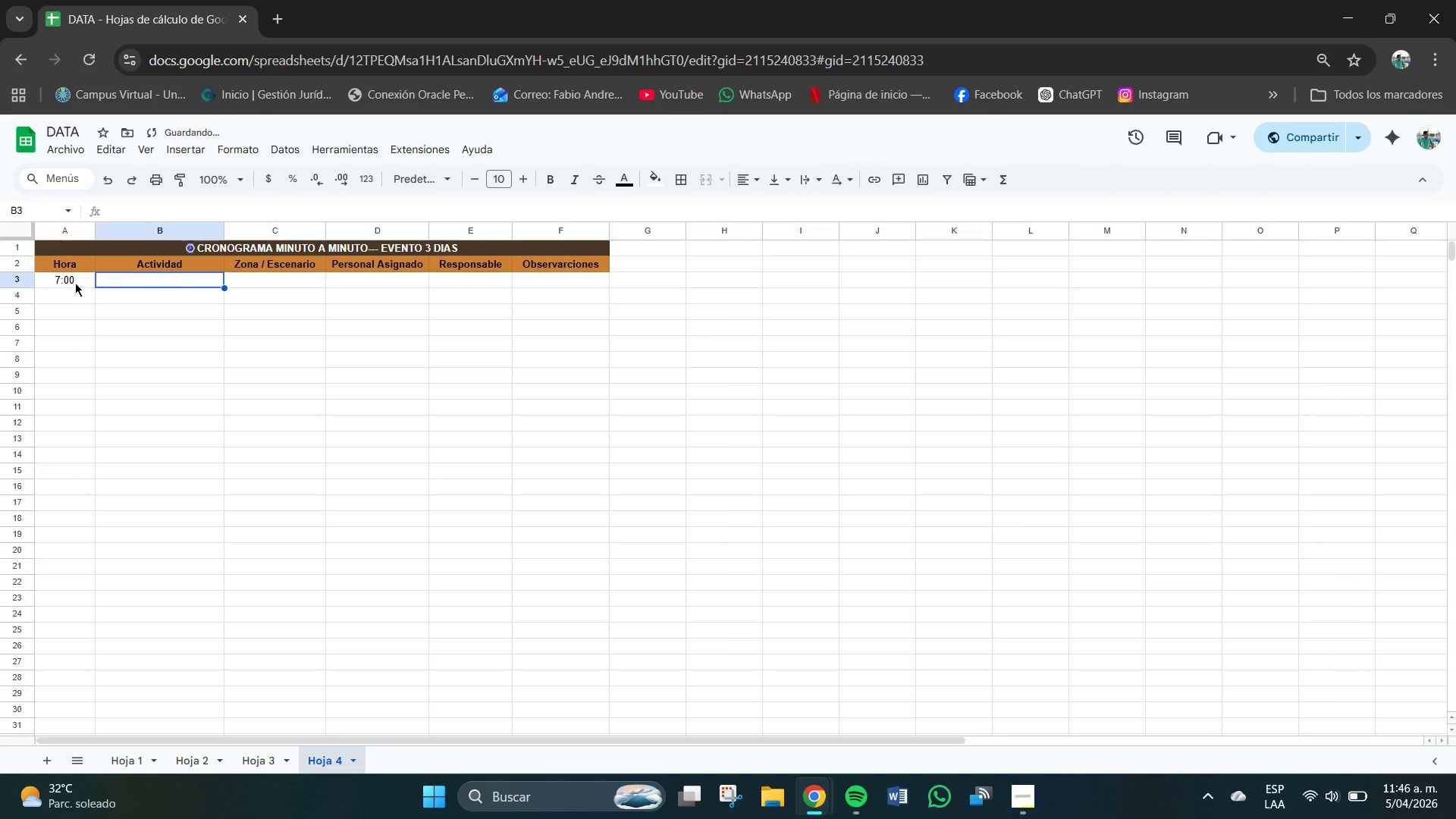 
left_click([74, 281])
 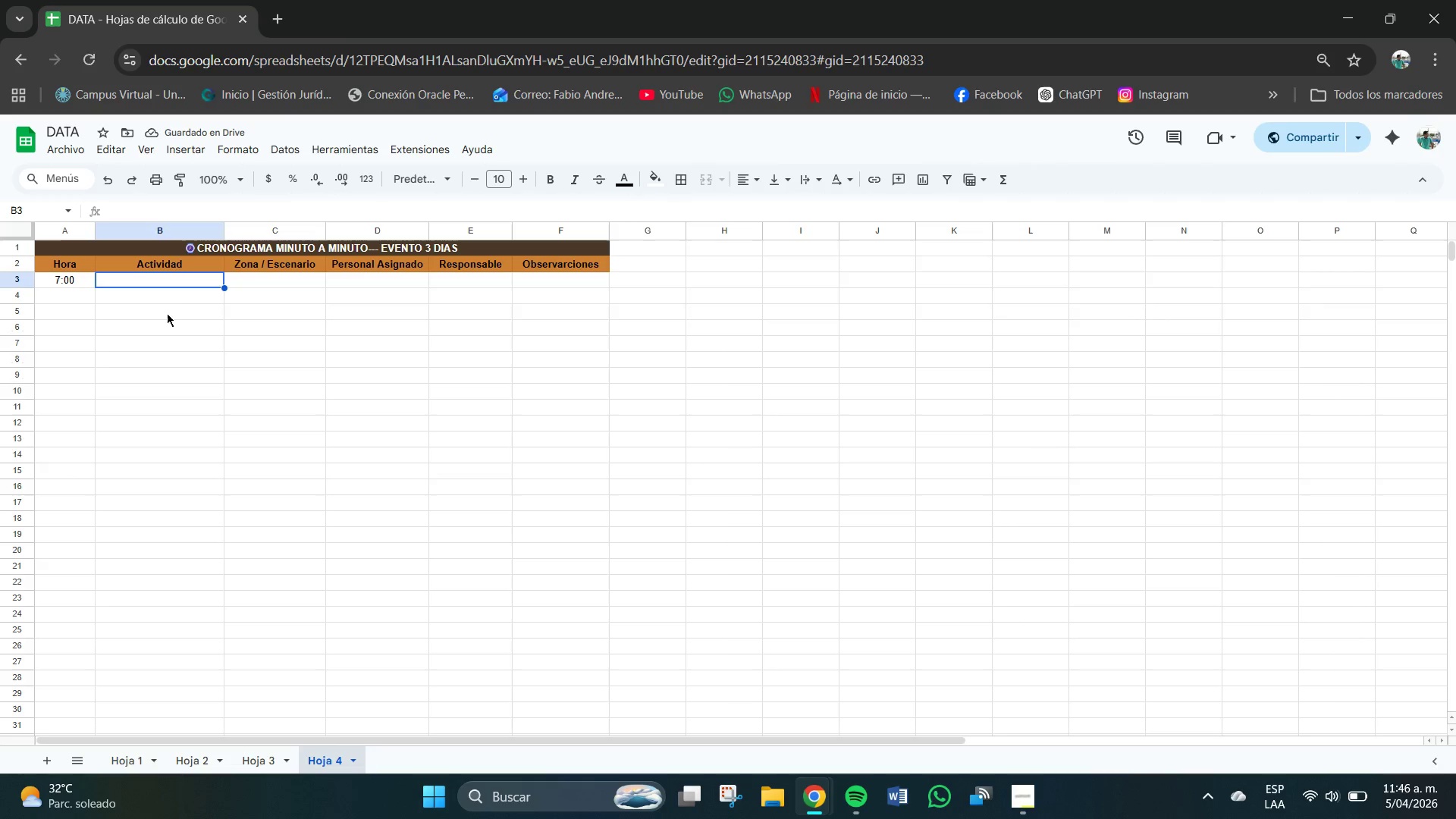 
left_click([155, 280])
 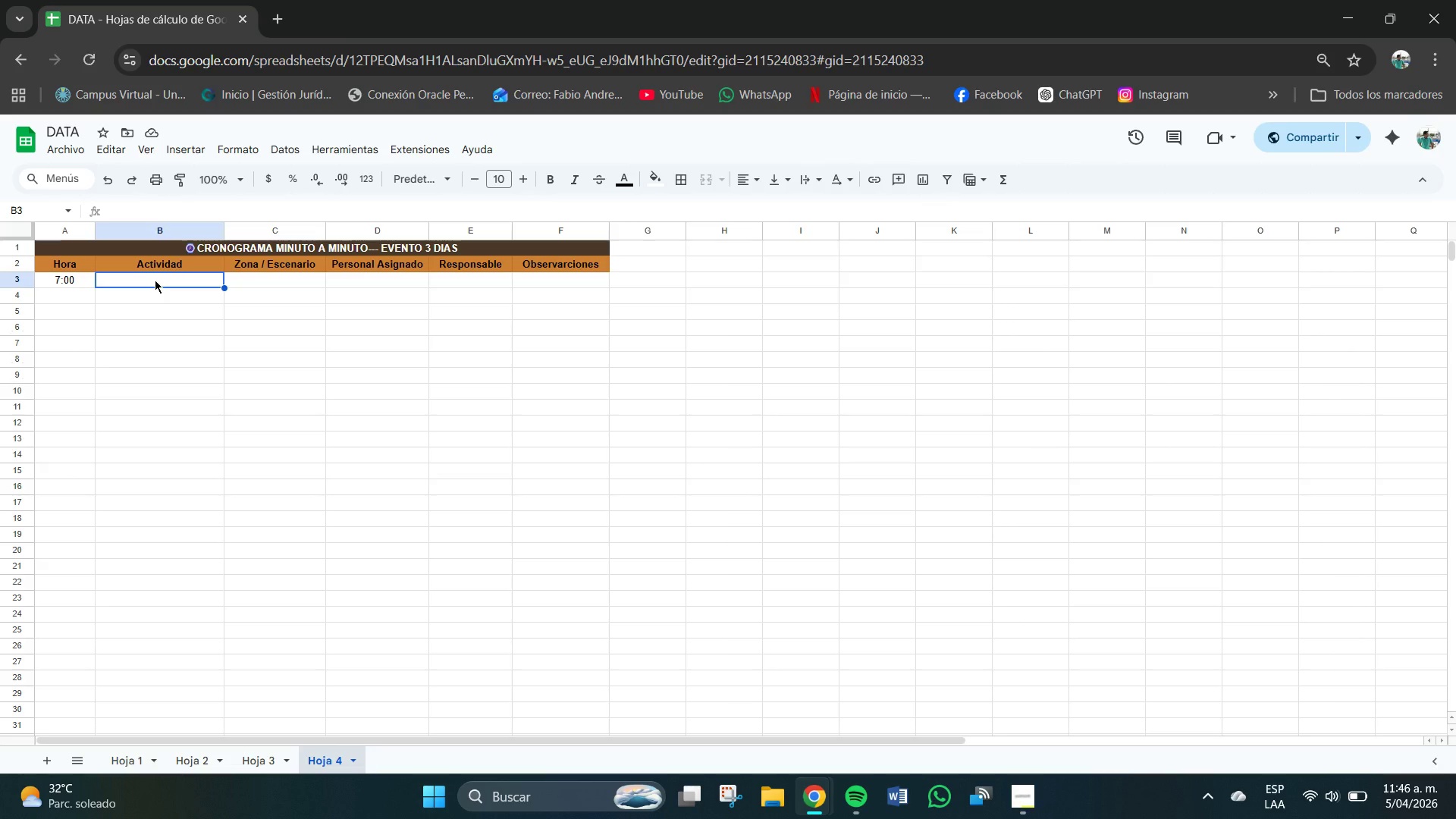 
key(CapsLock)
 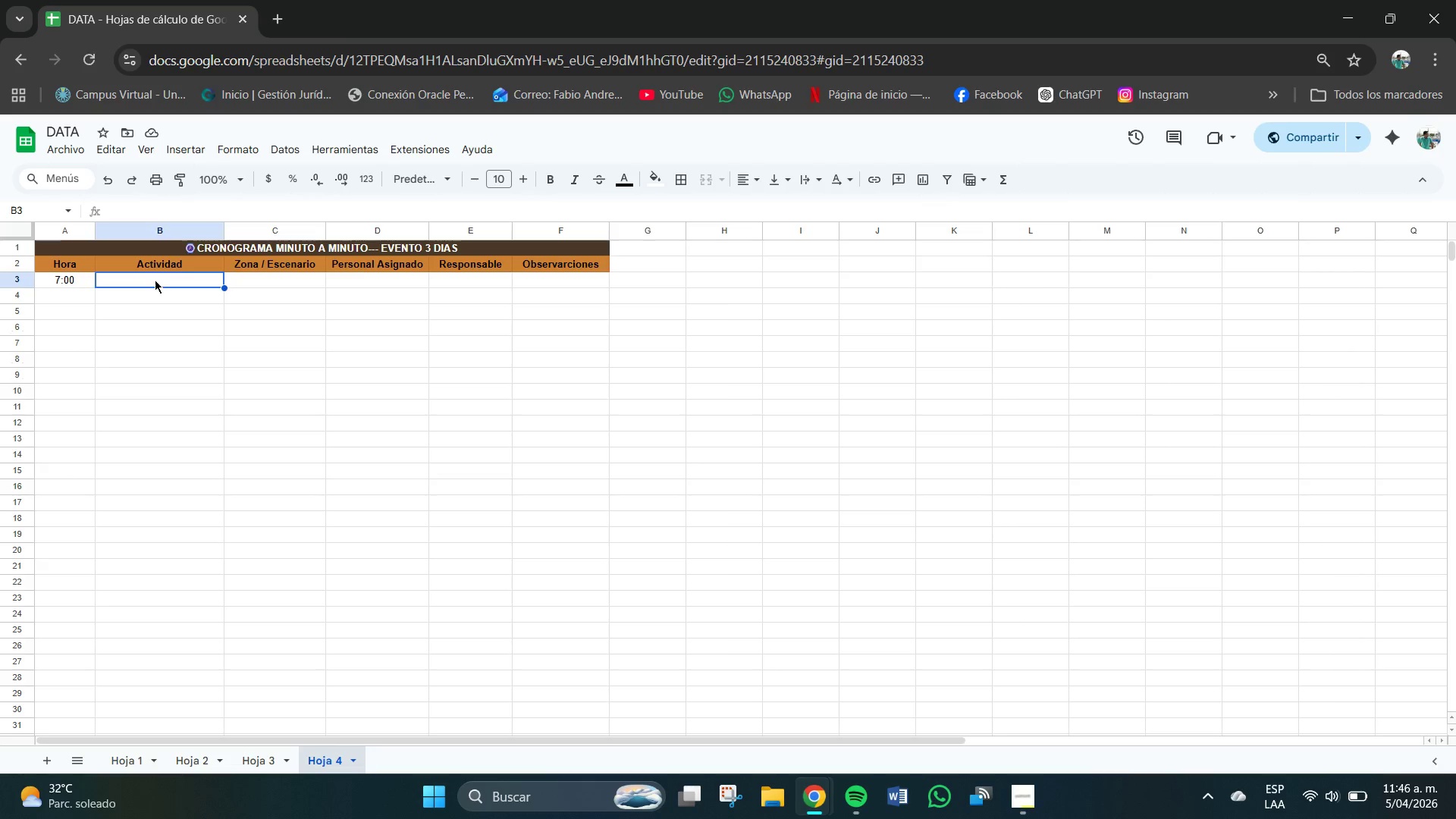 
key(M)
 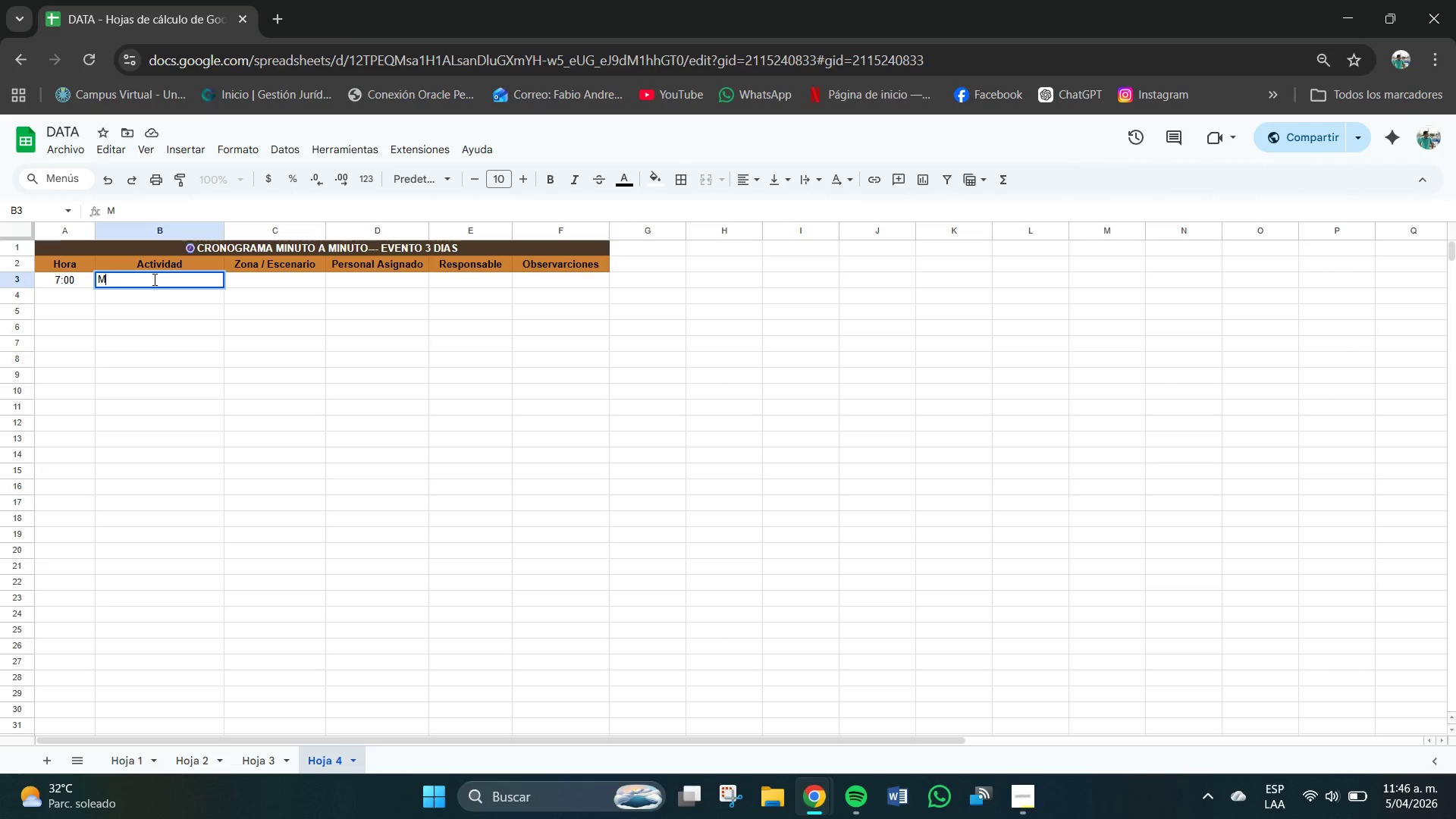 
key(CapsLock)
 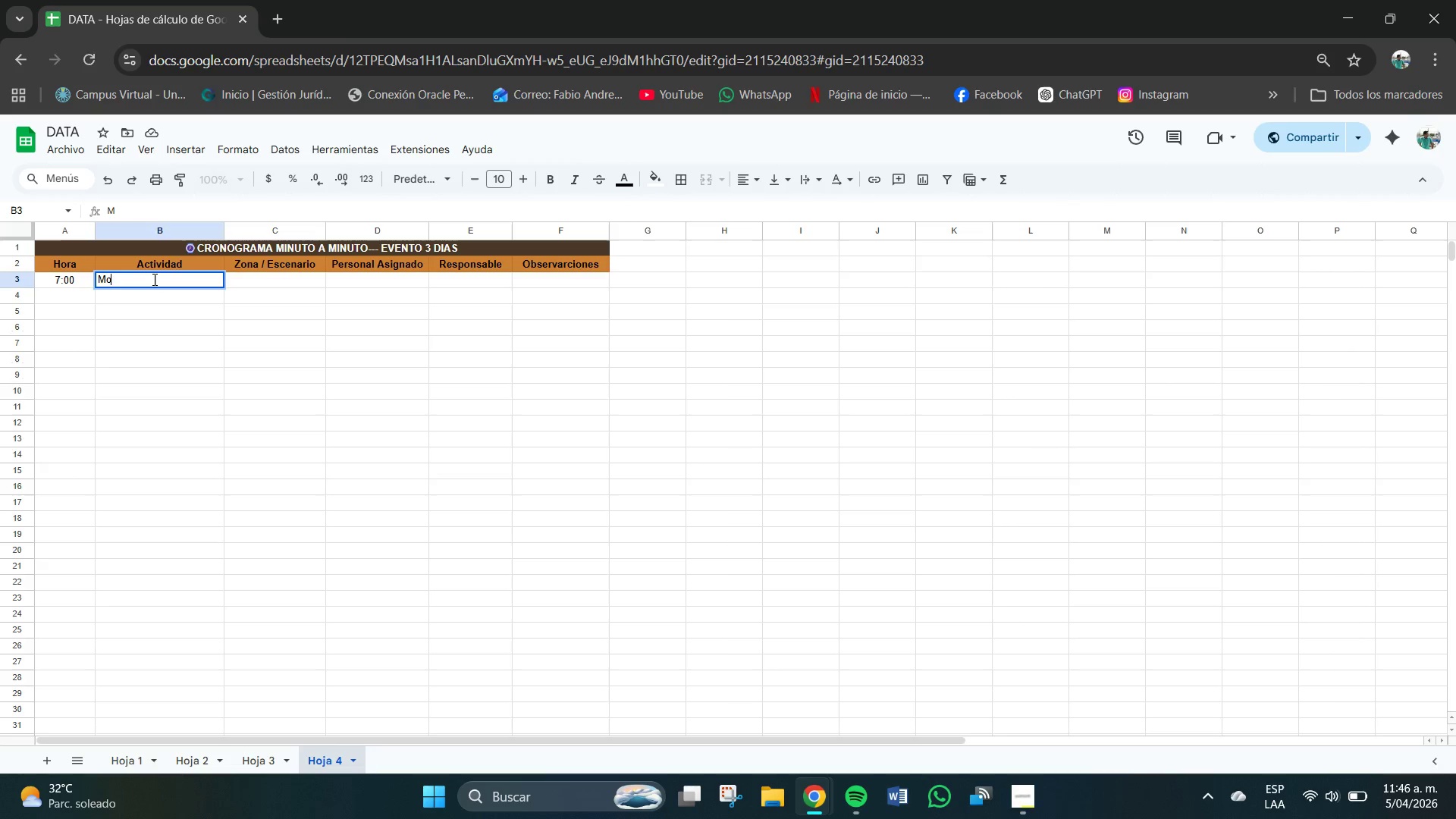 
type(ontaje final de equipos y )
 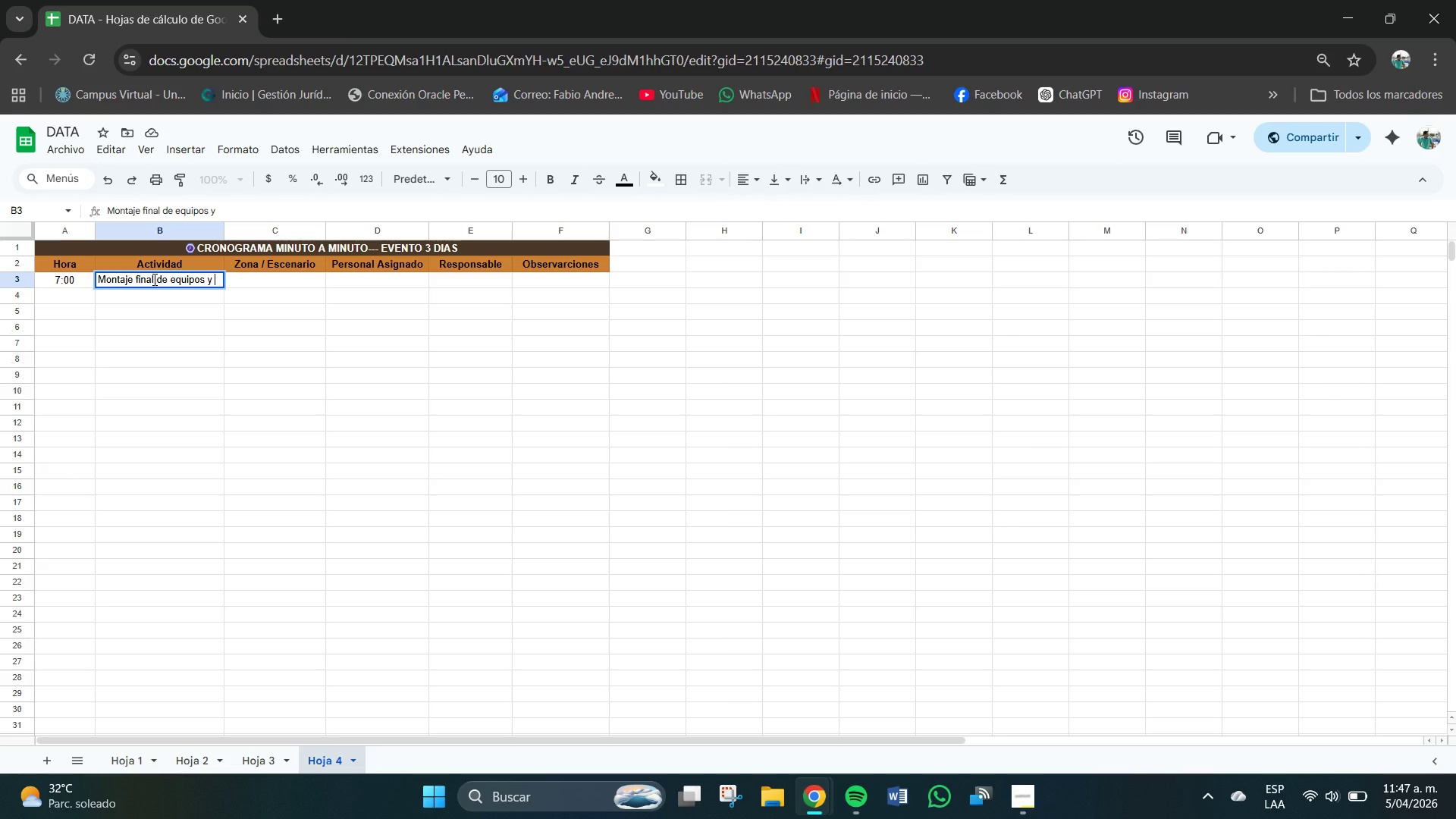 
type(stands)
key(Tab)
 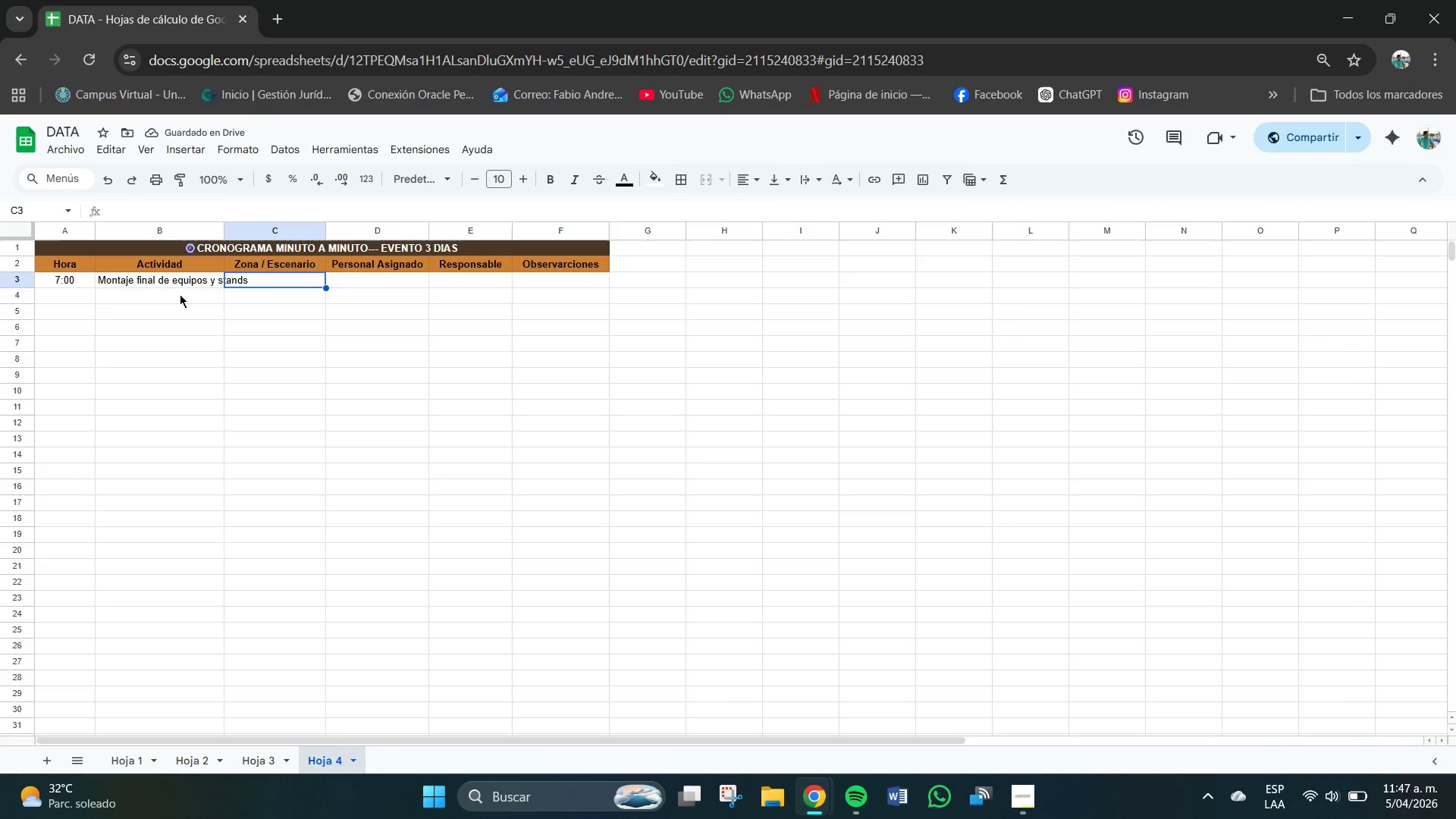 
wait(5.14)
 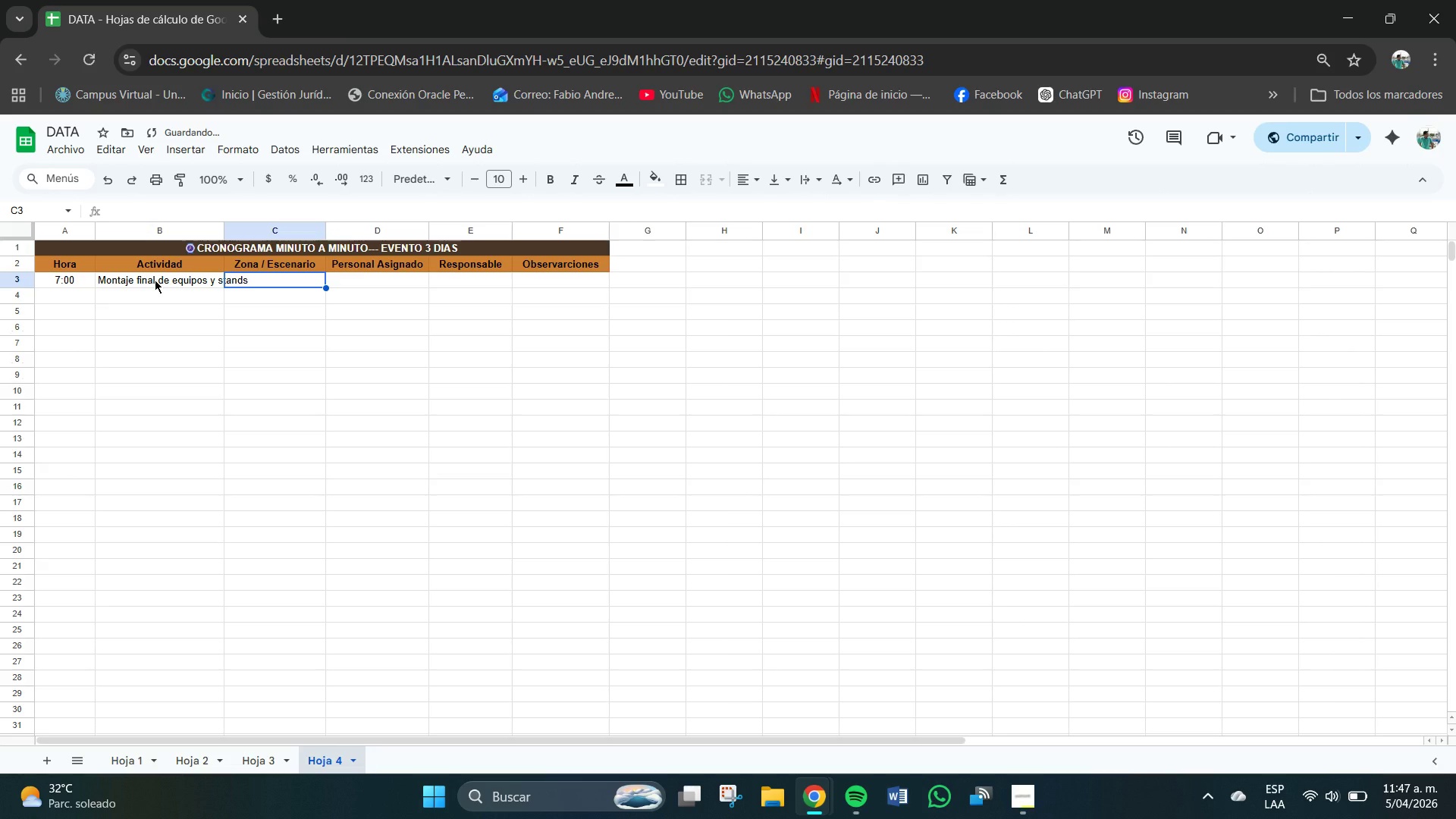 
triple_click([256, 278])
 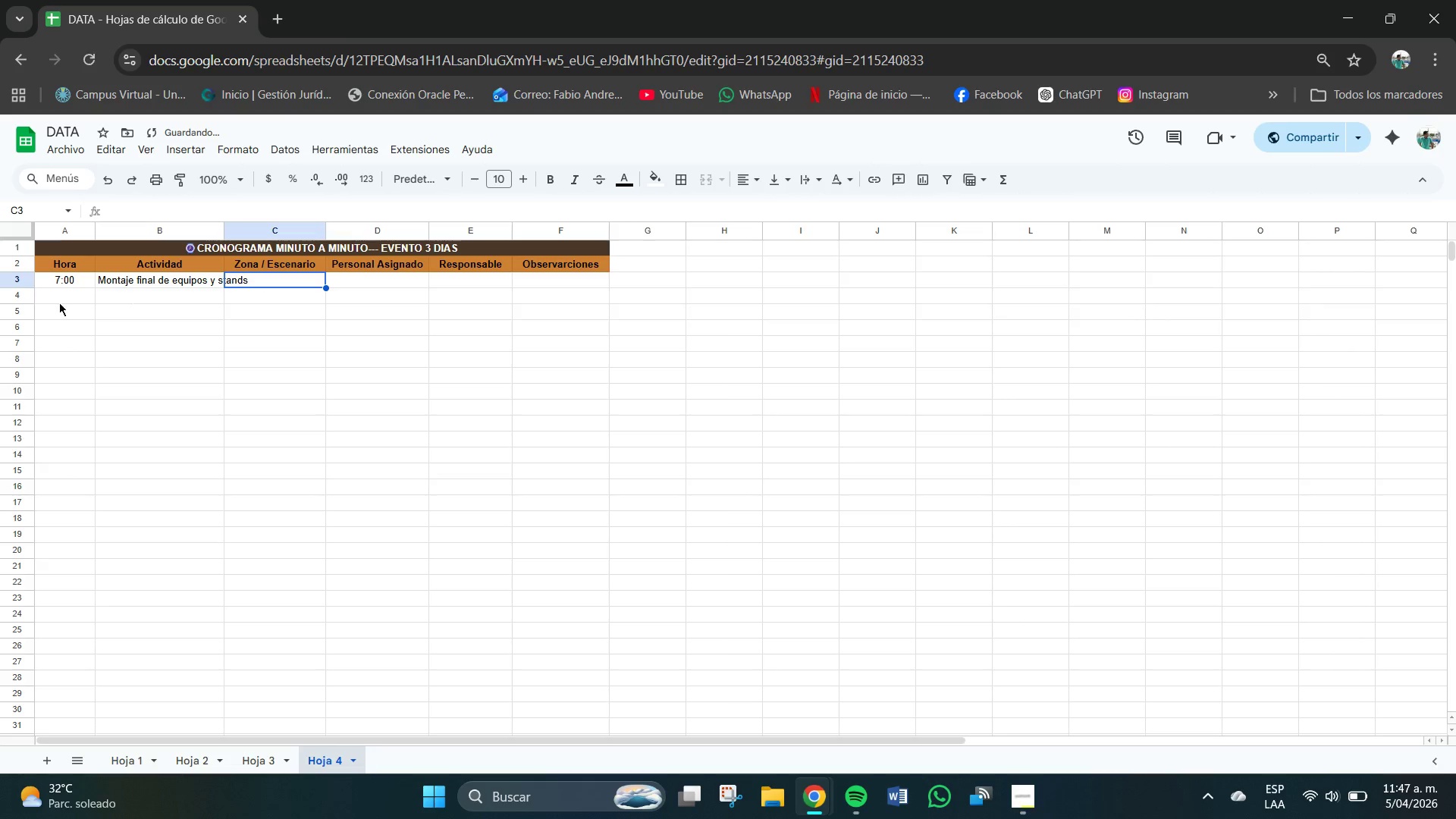 
left_click([57, 301])
 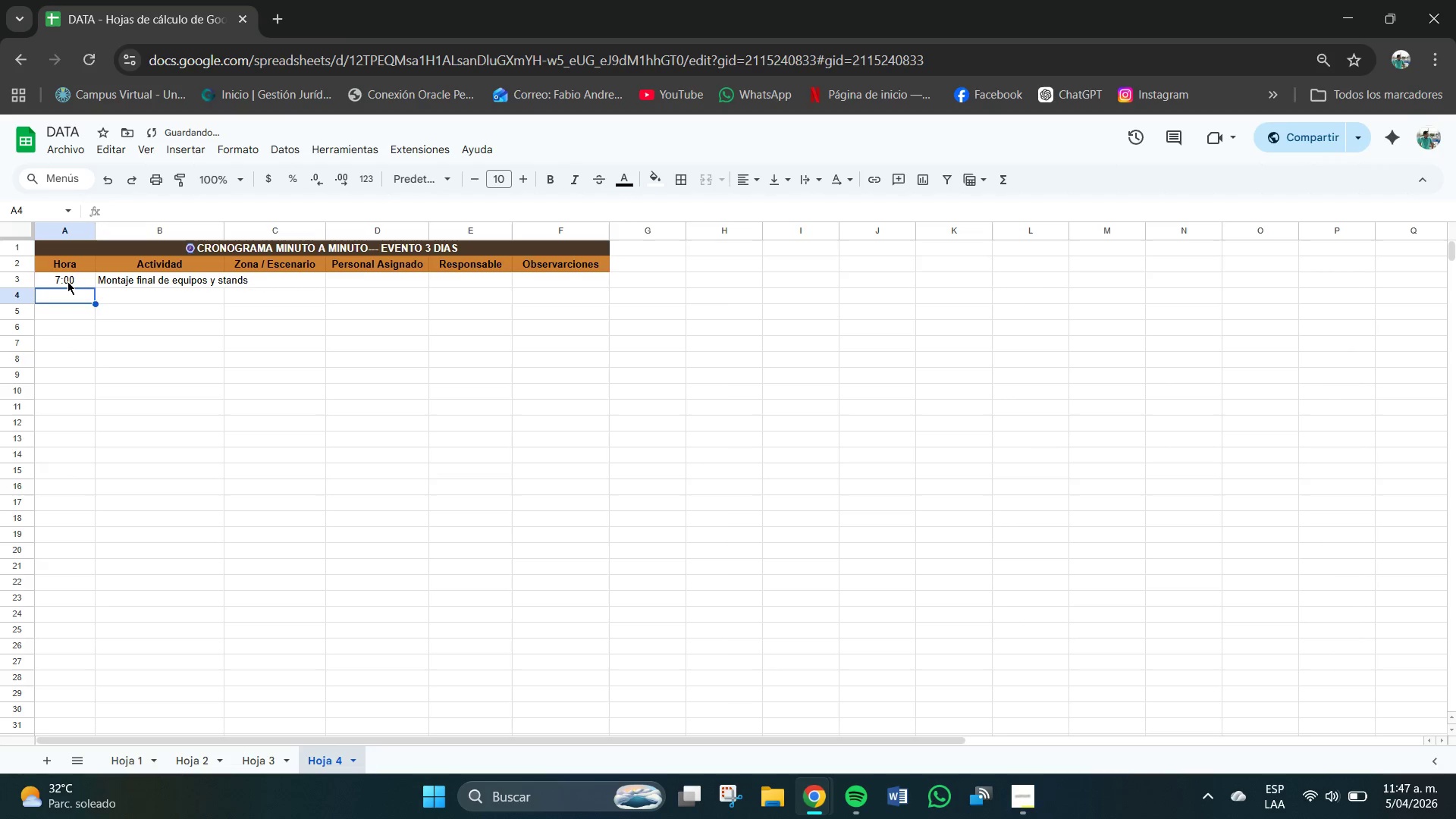 
left_click_drag(start_coordinate=[67, 281], to_coordinate=[249, 288])
 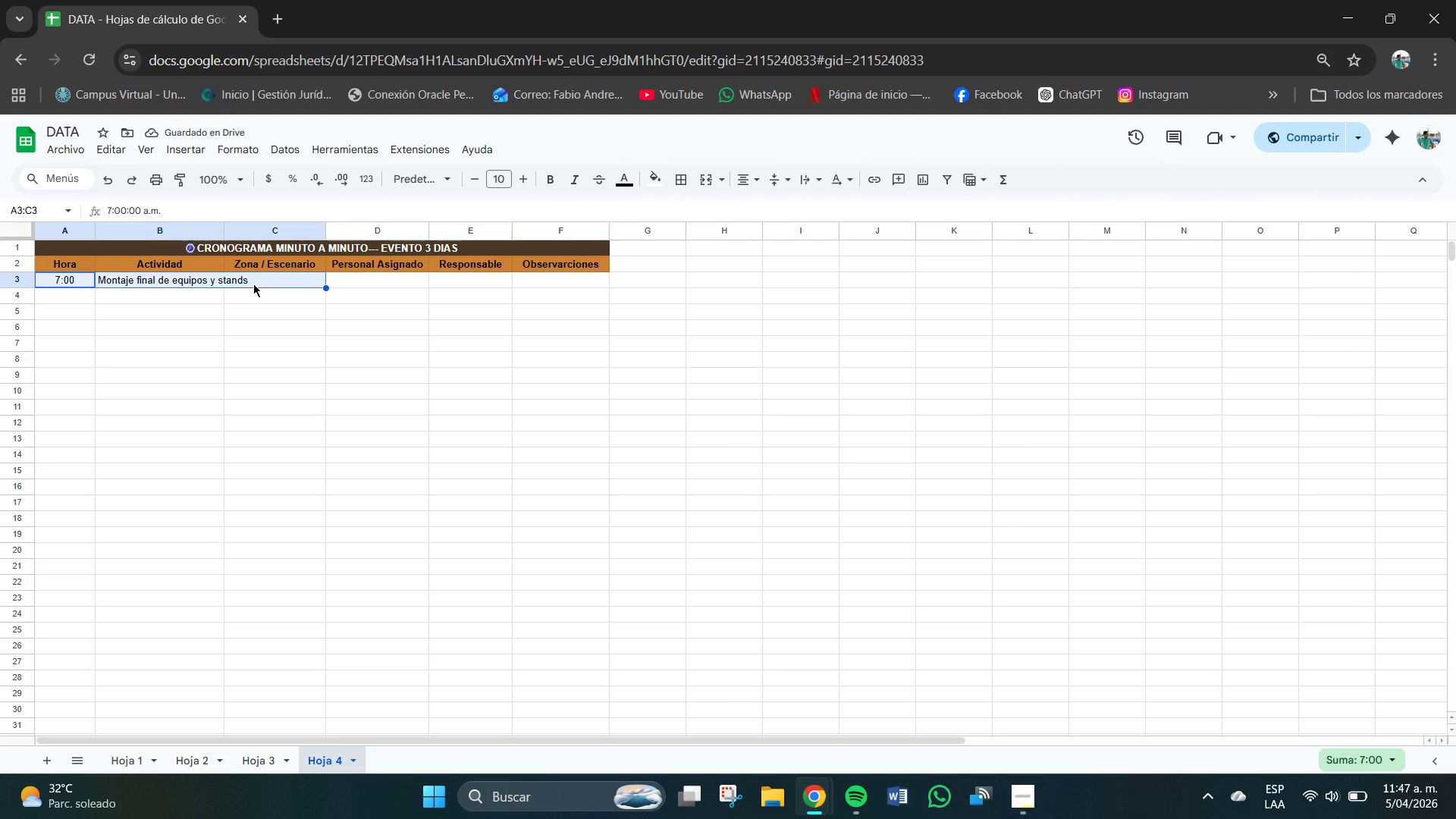 
left_click([254, 284])
 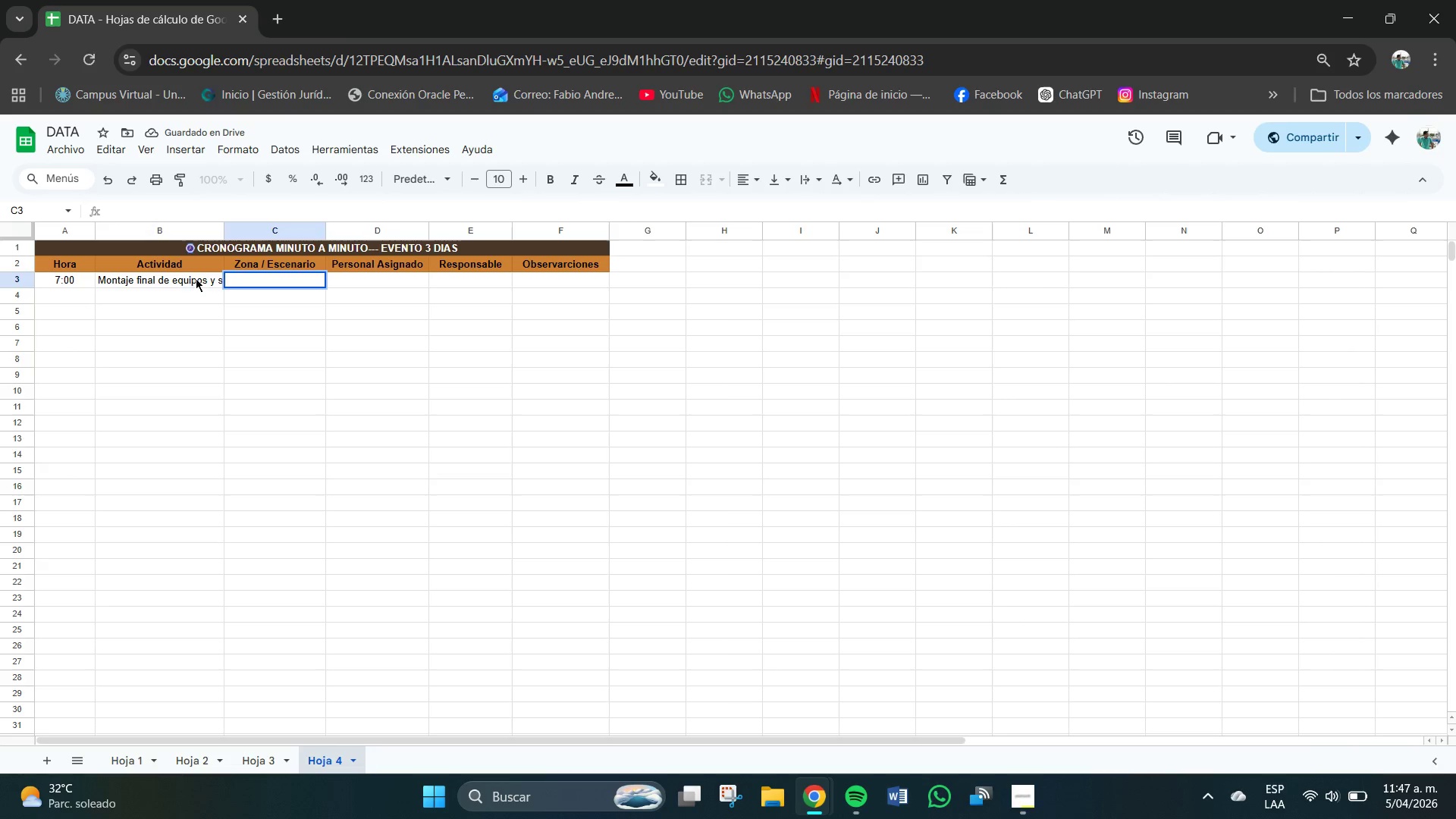 
left_click([177, 279])
 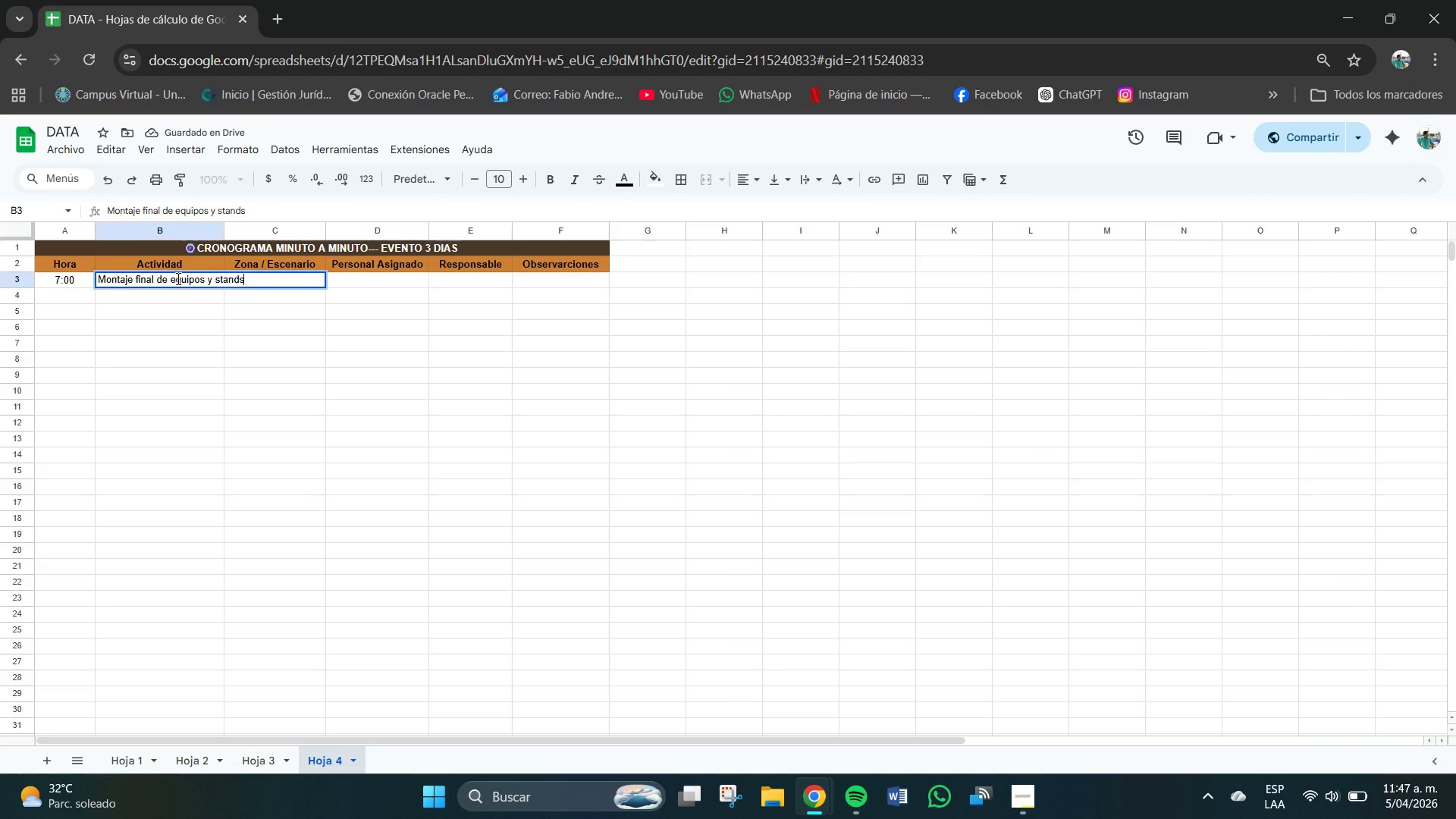 
triple_click([178, 279])
 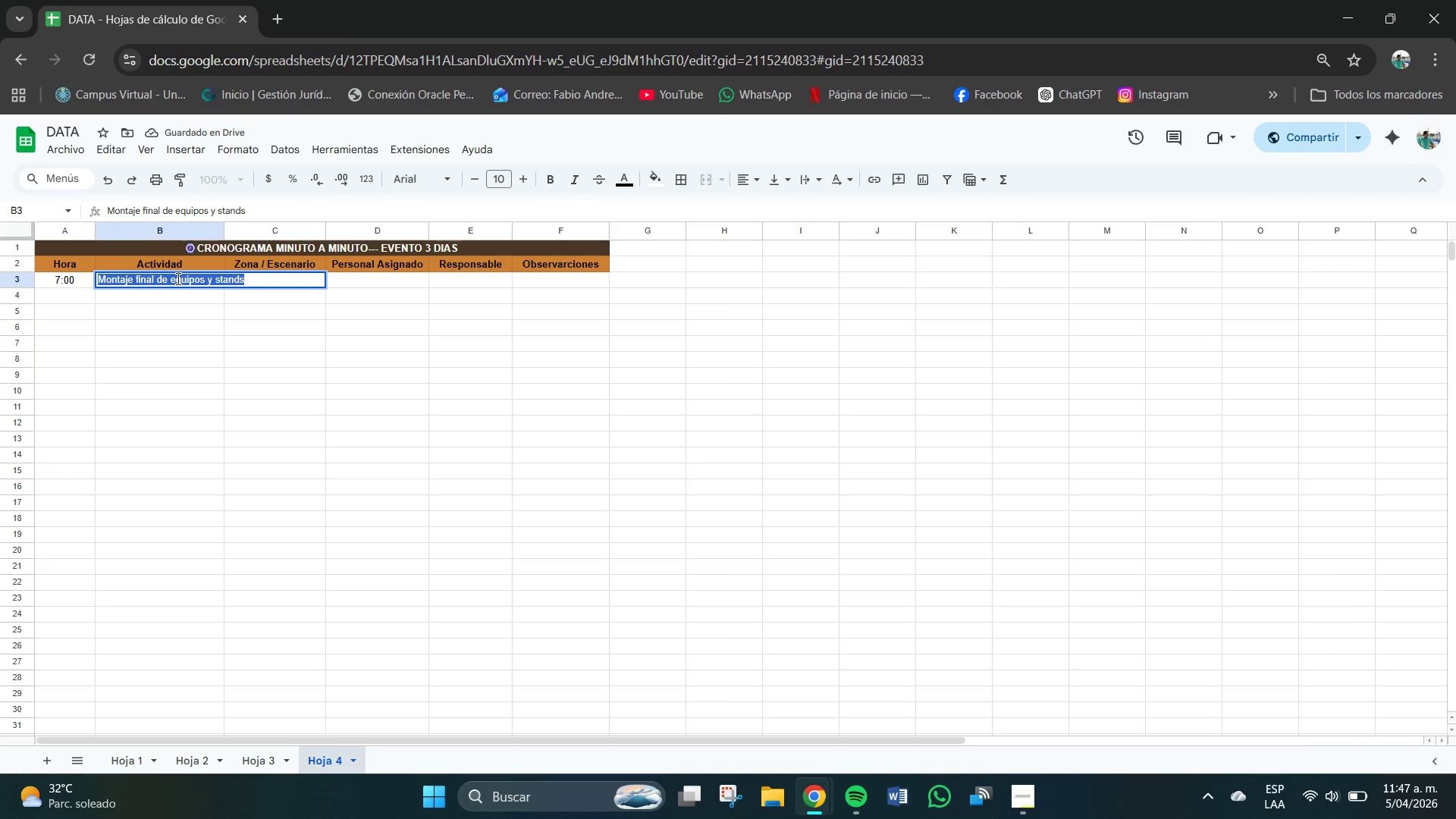 
key(Backspace)
 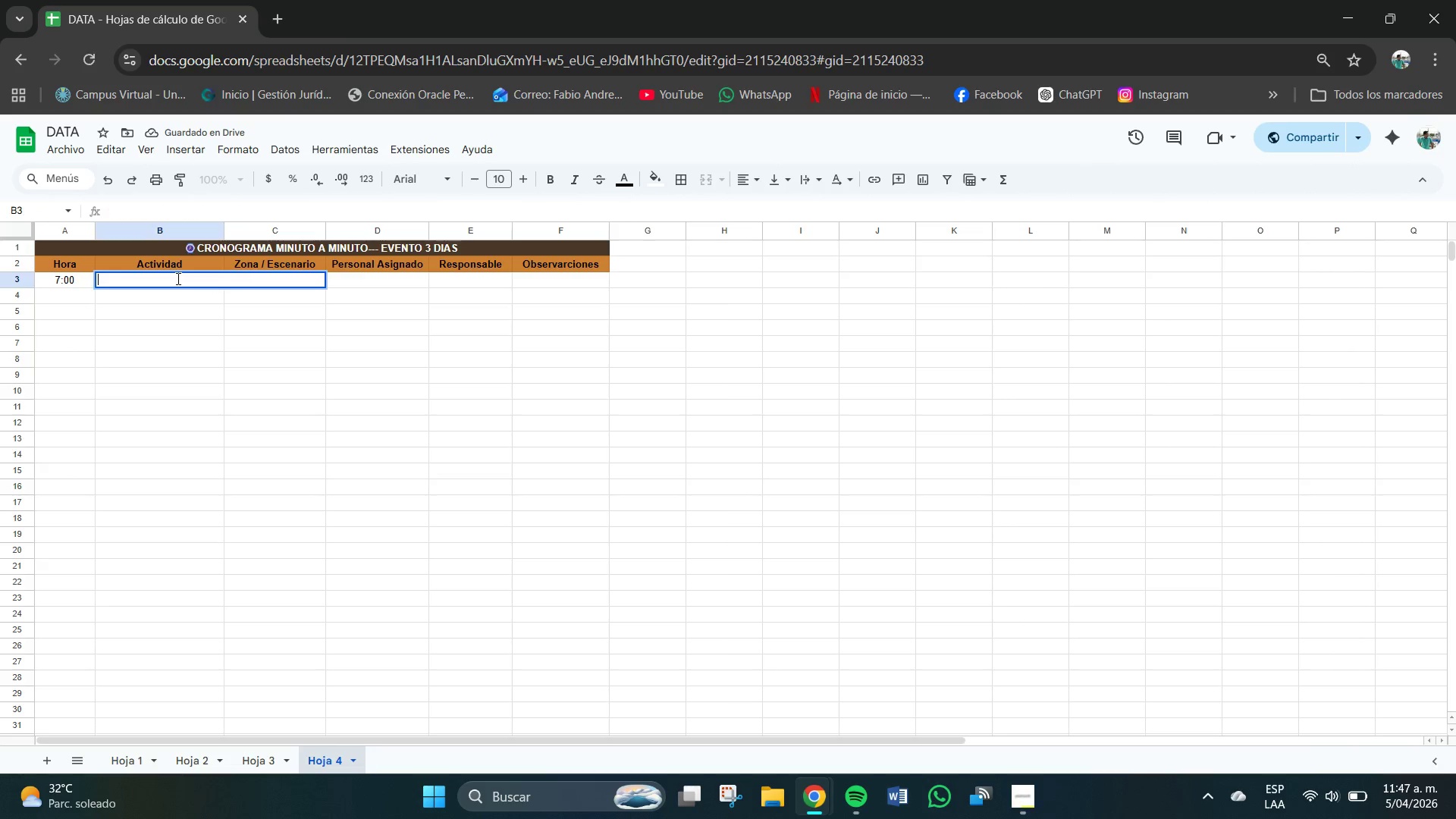 
key(Backspace)
 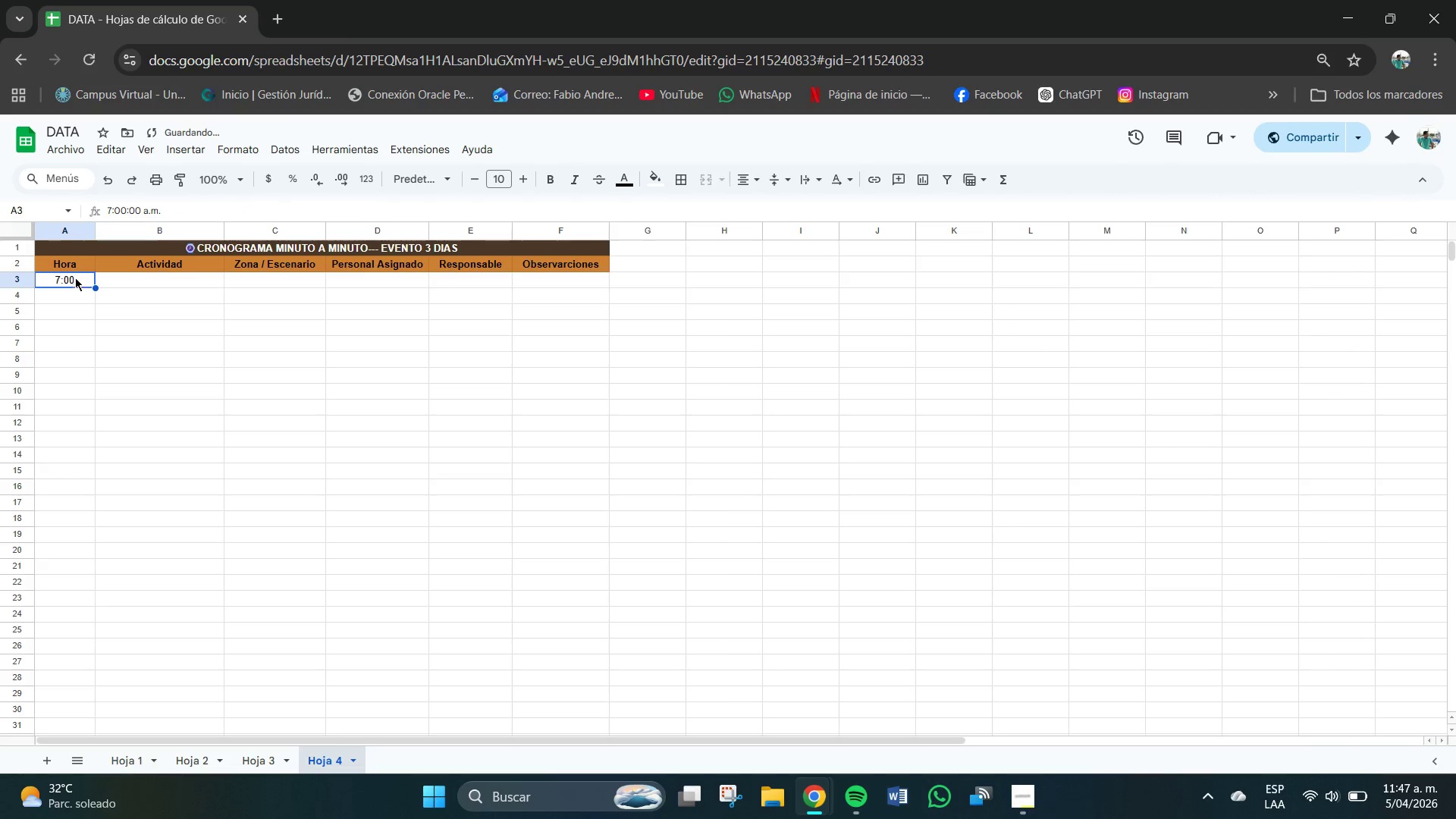 
key(Backspace)
 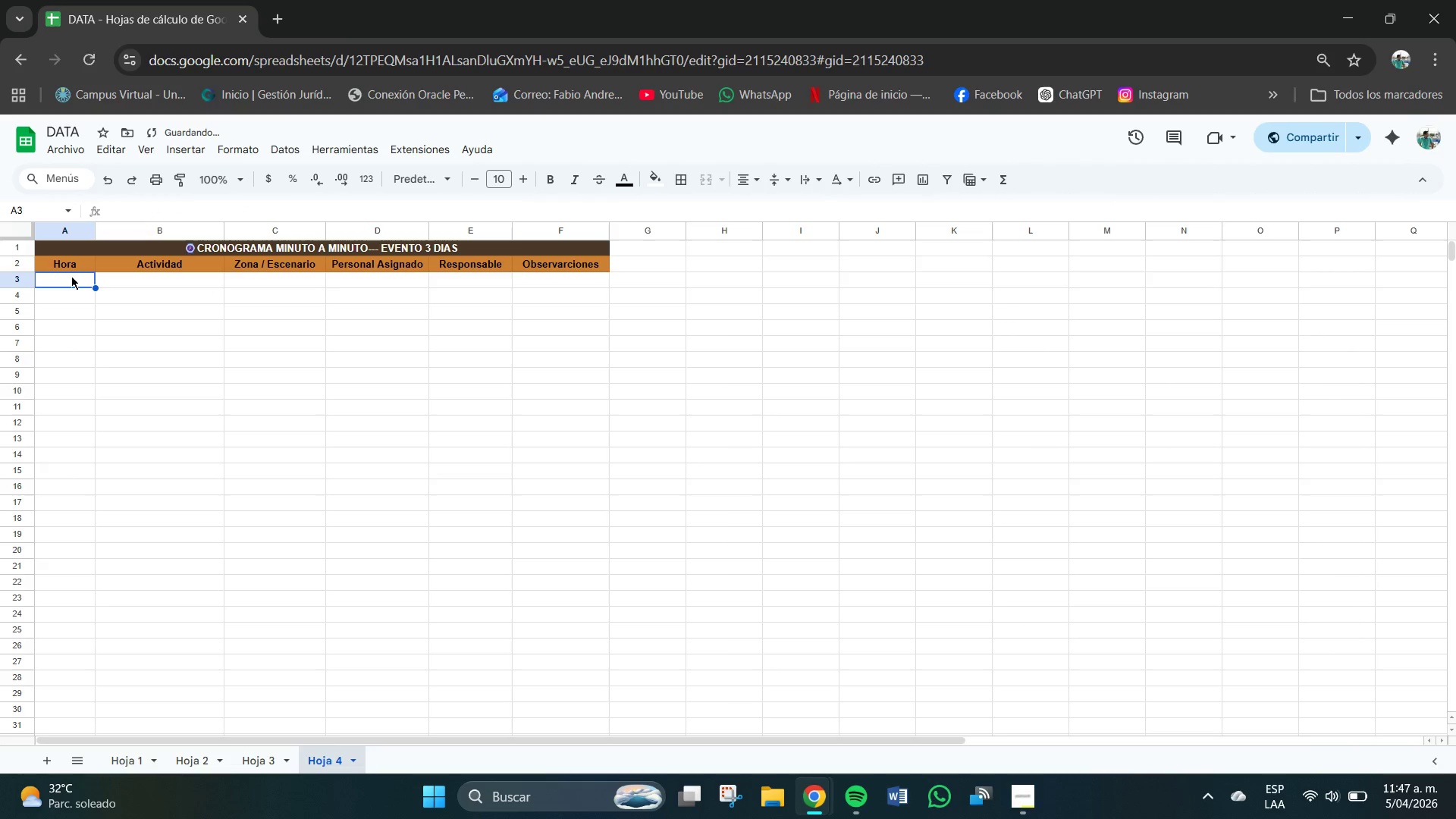 
key(Backspace)
 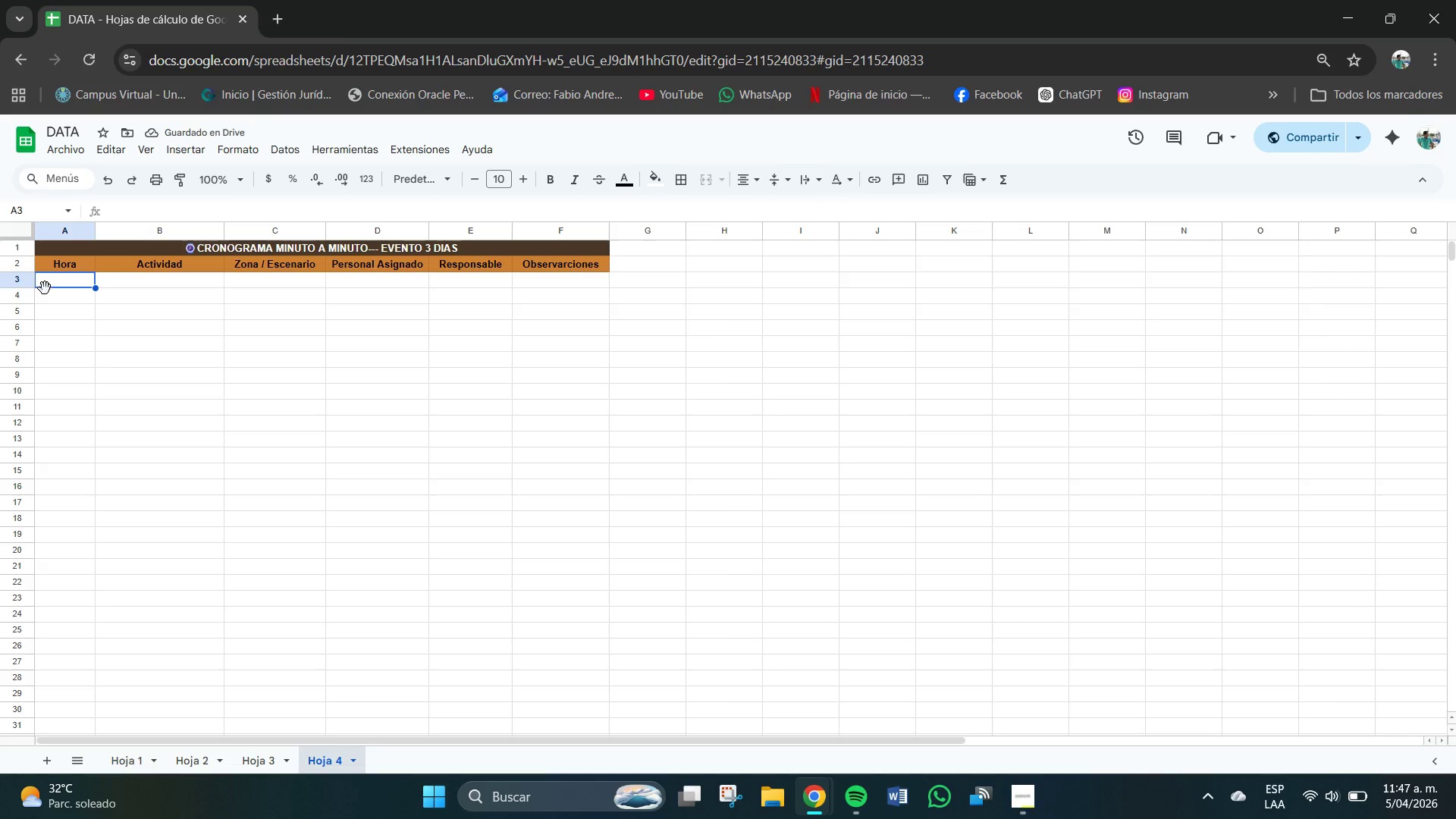 
left_click_drag(start_coordinate=[73, 280], to_coordinate=[570, 287])
 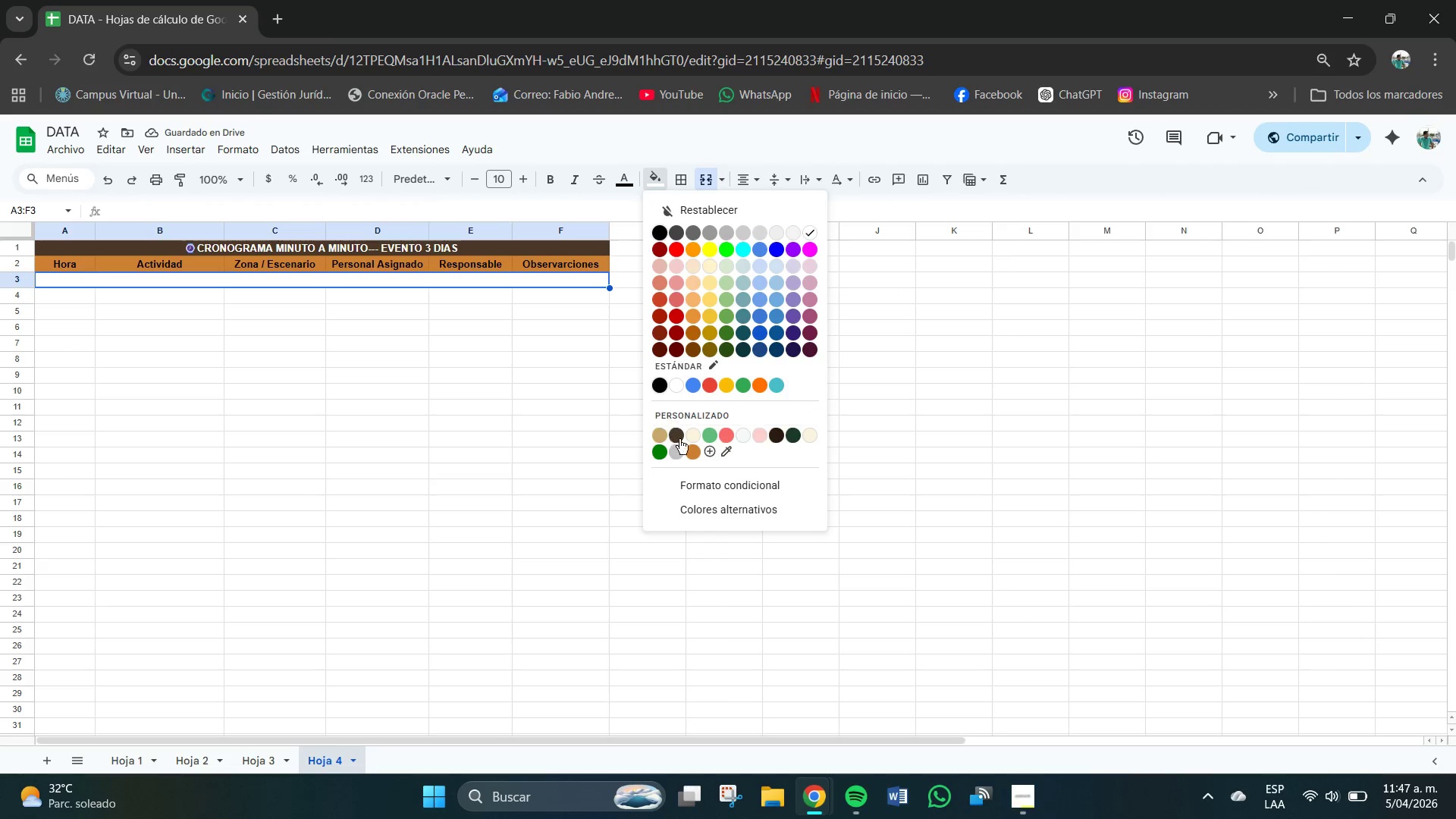 
wait(5.86)
 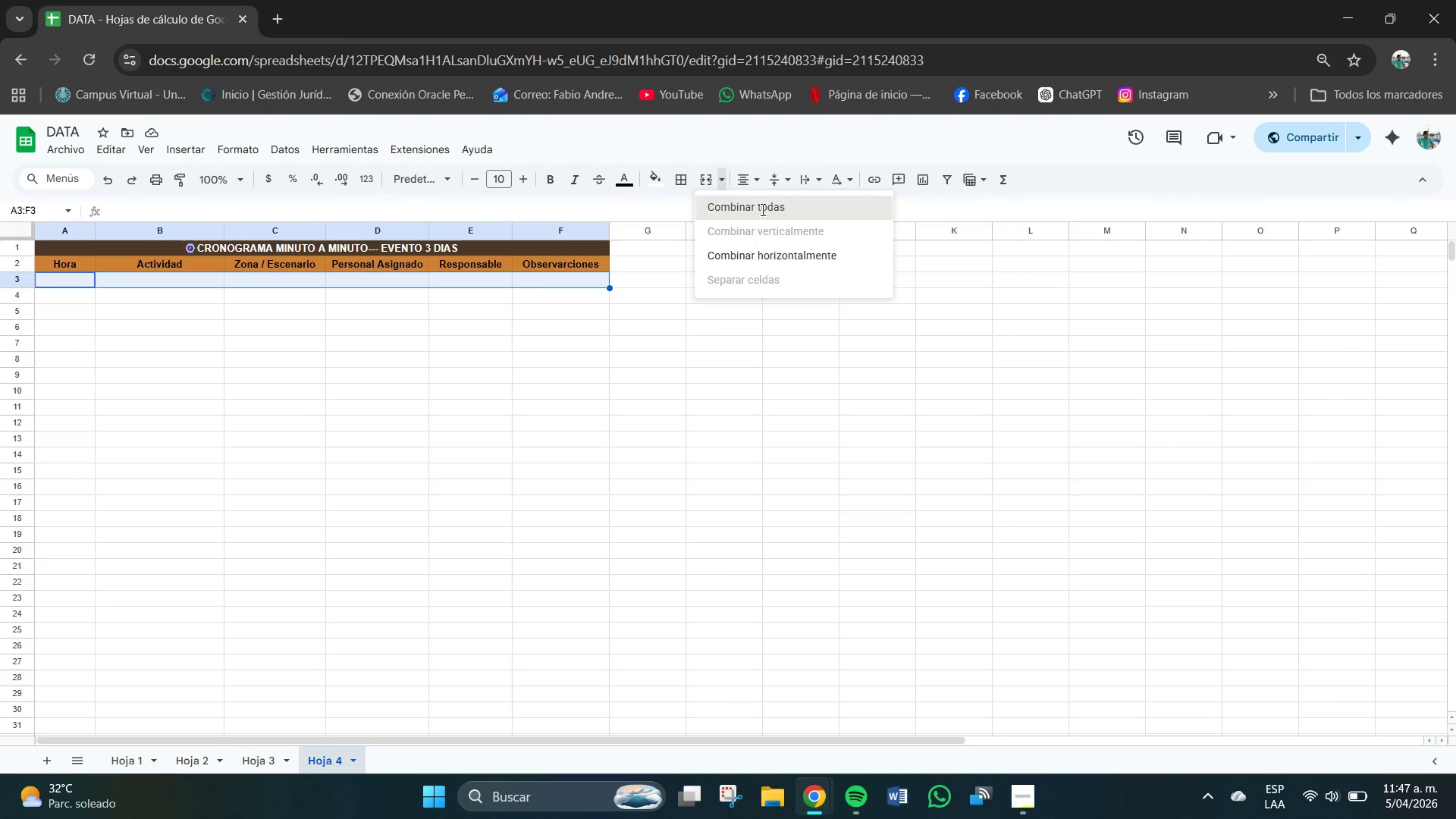 
left_click([679, 431])
 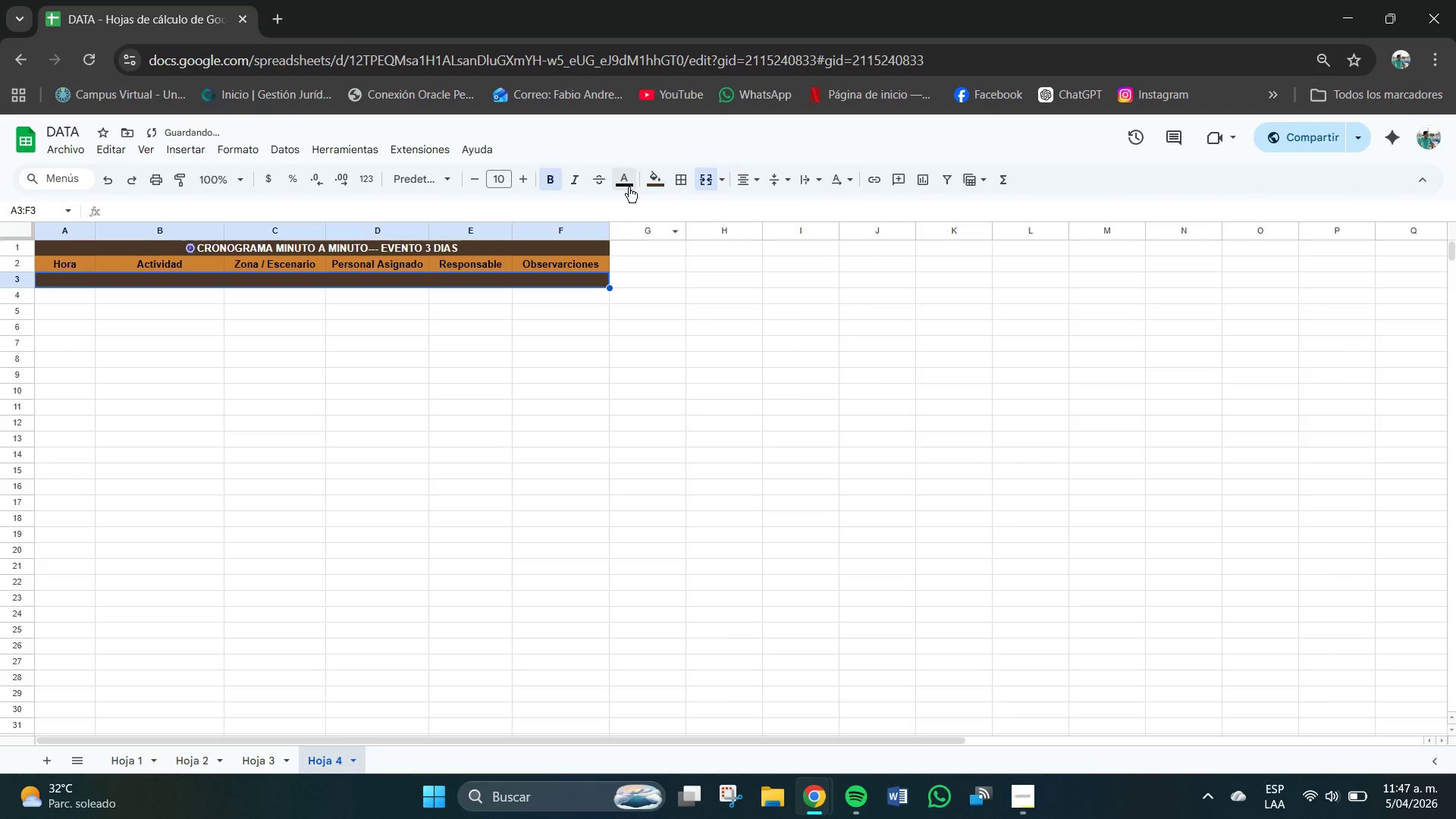 
wait(8.03)
 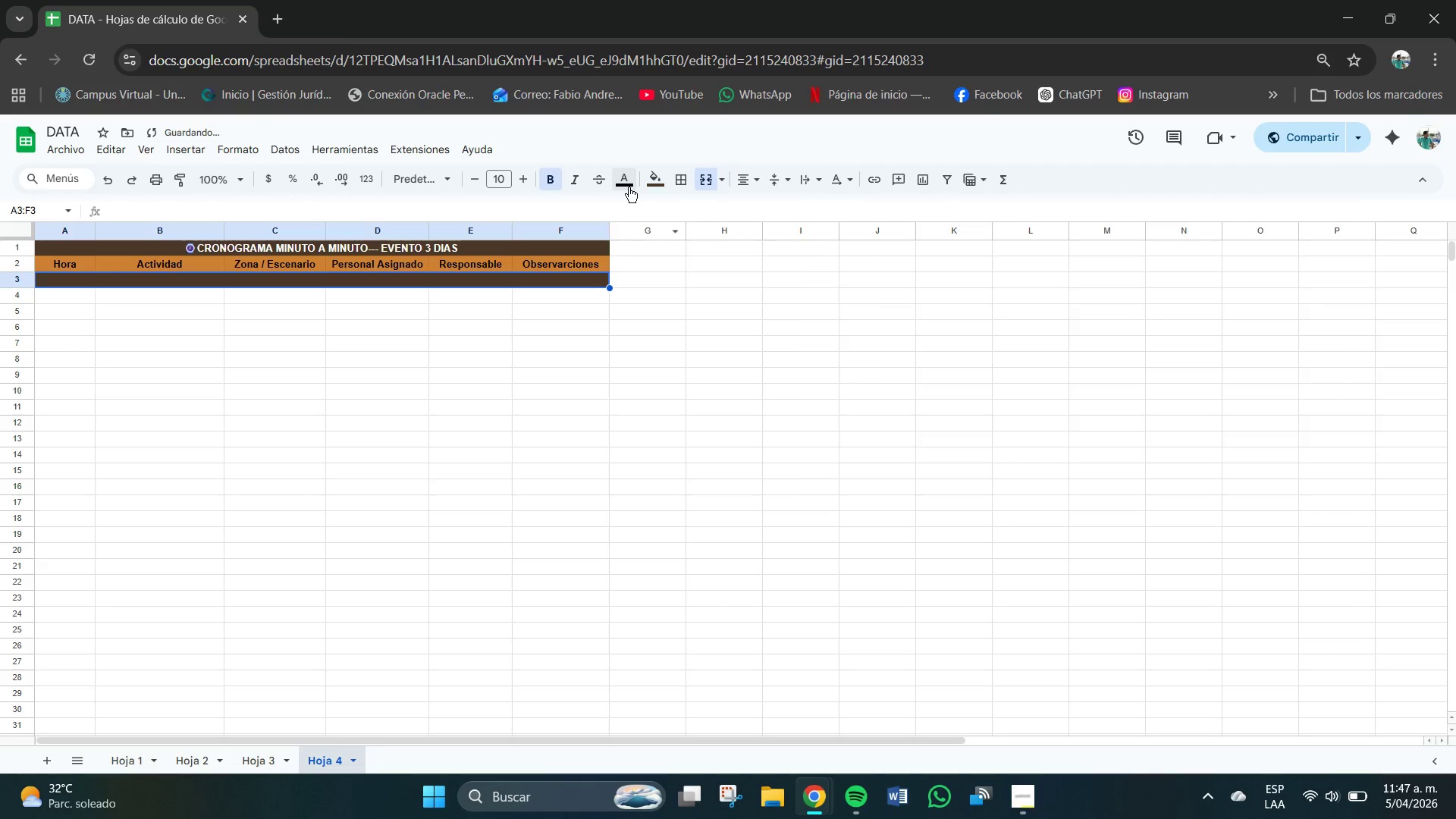 
left_click([93, 283])
 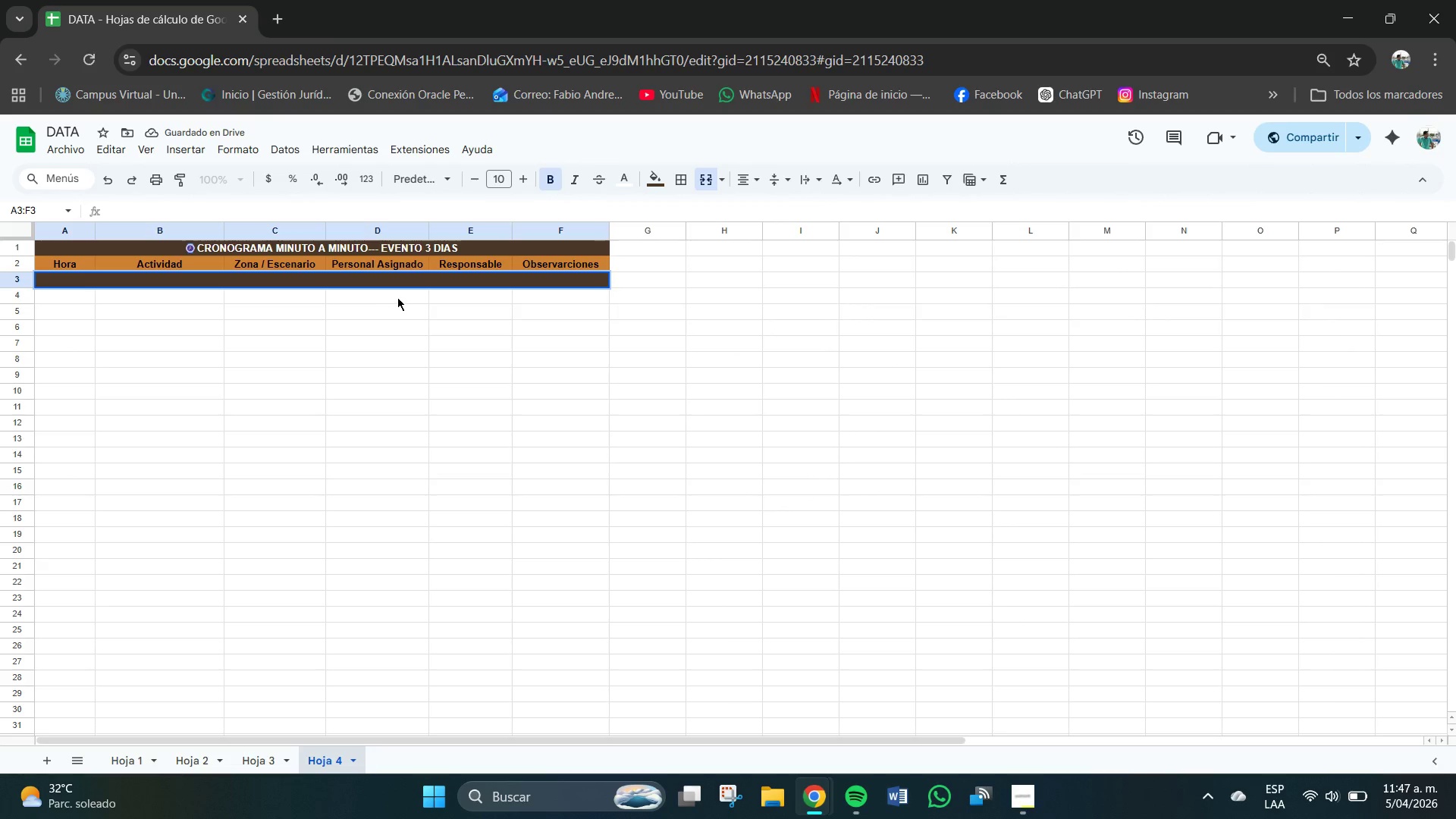 
key(CapsLock)
 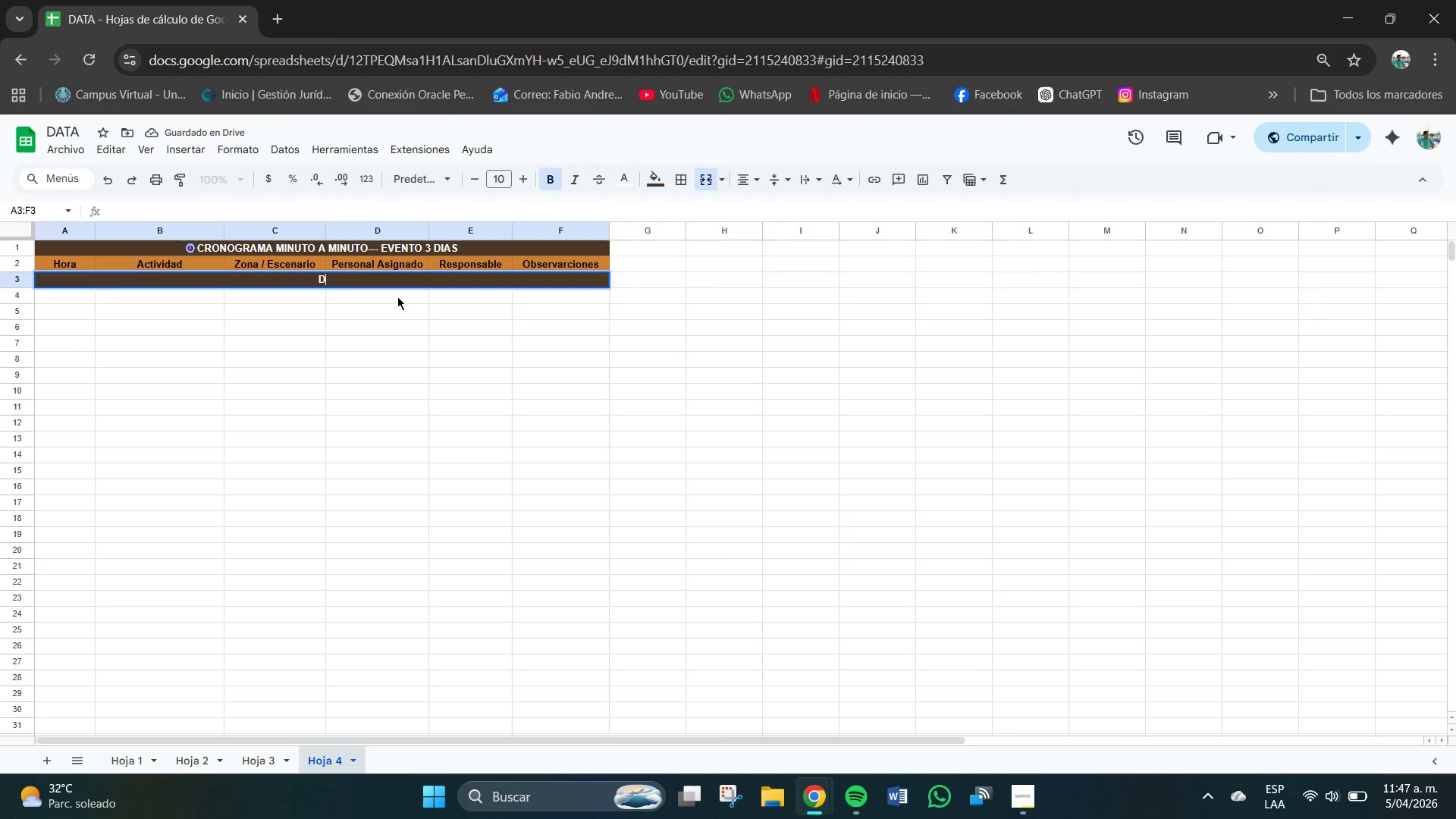 
type(DIA)
 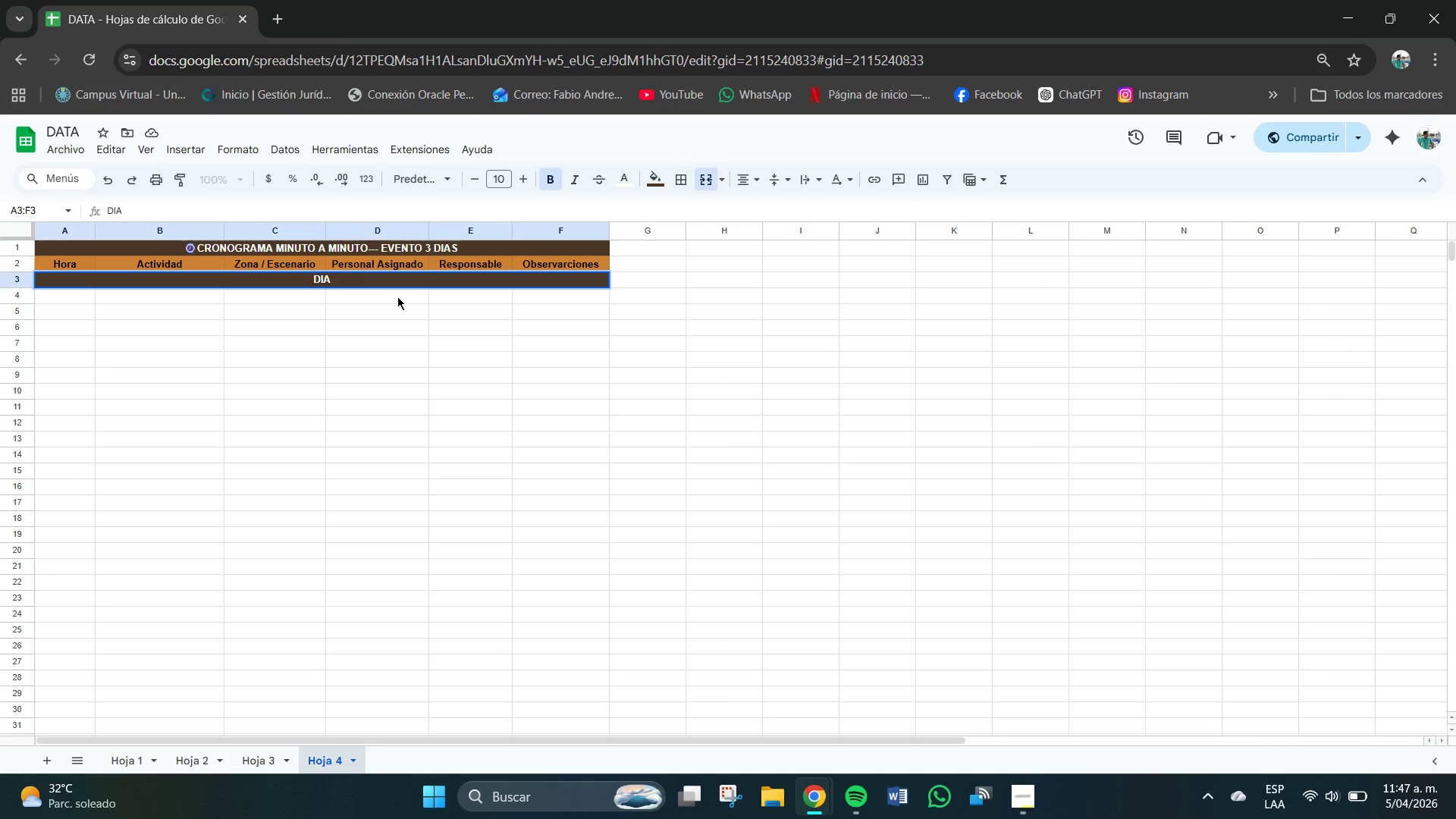 
type( 1 )
key(Backspace)
type(---- VIERNES---- APERTURA Y CARA PUBLICA)
 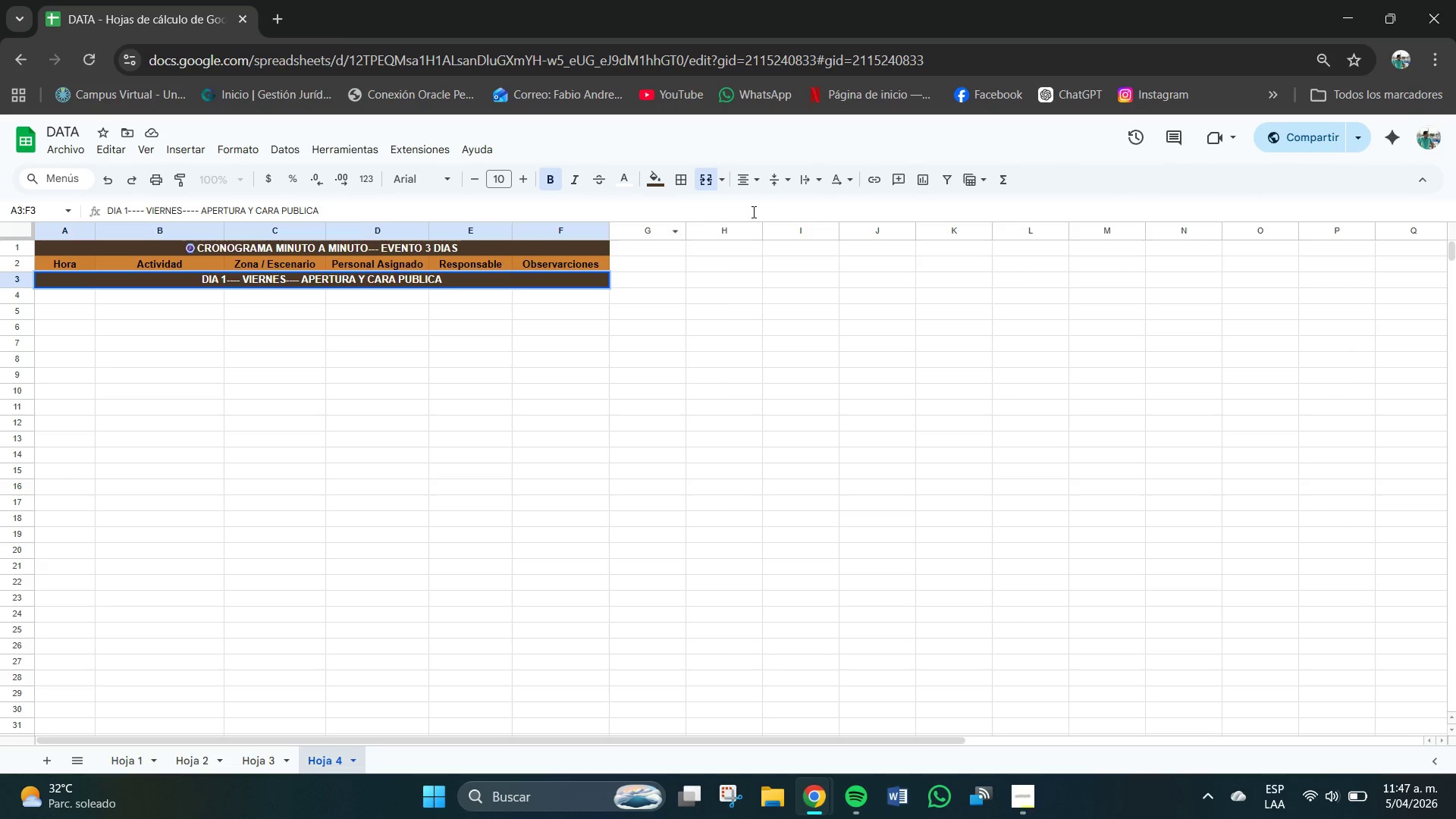 
left_click([753, 183])
 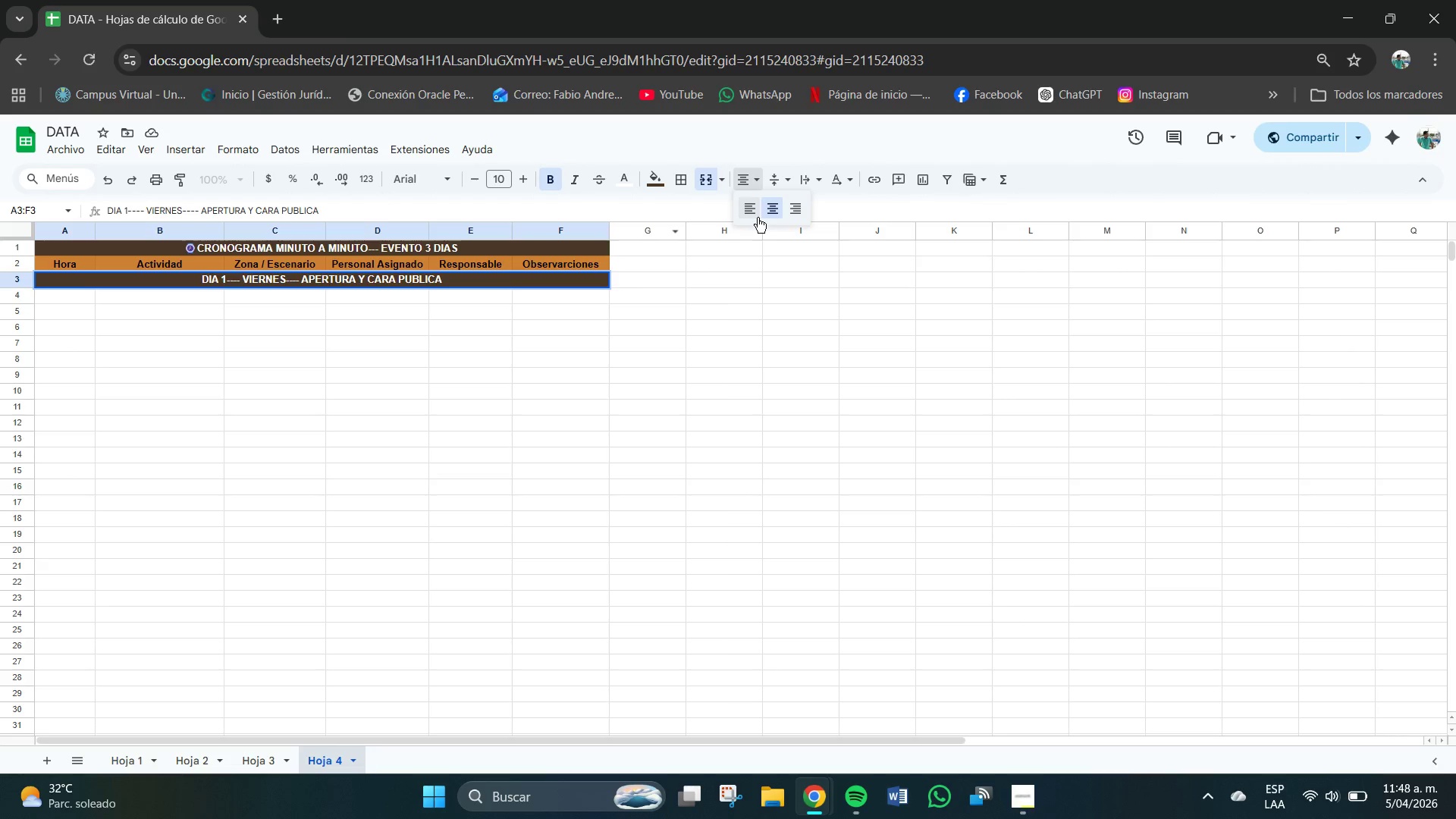 
left_click([753, 212])
 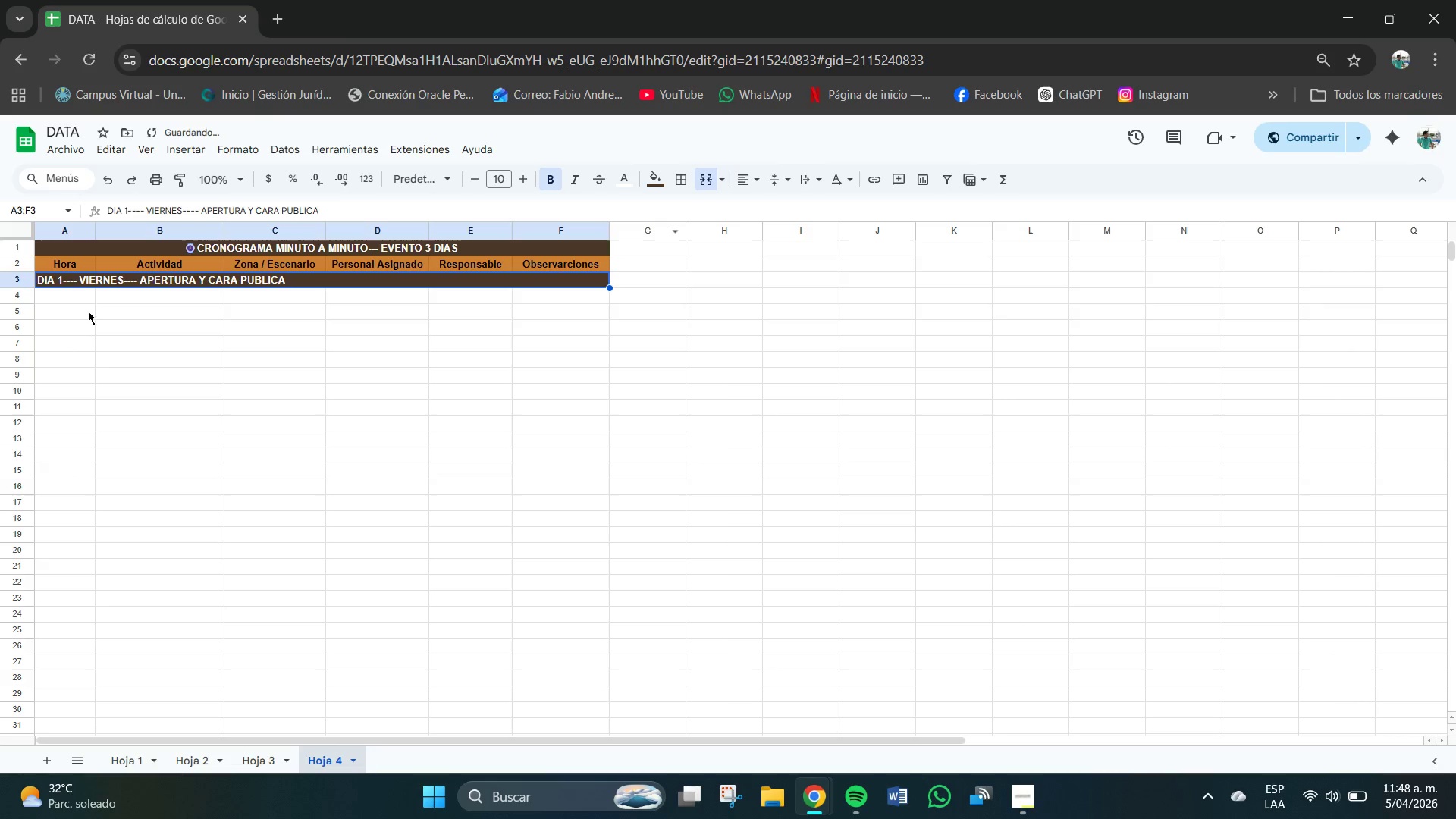 
left_click([81, 297])
 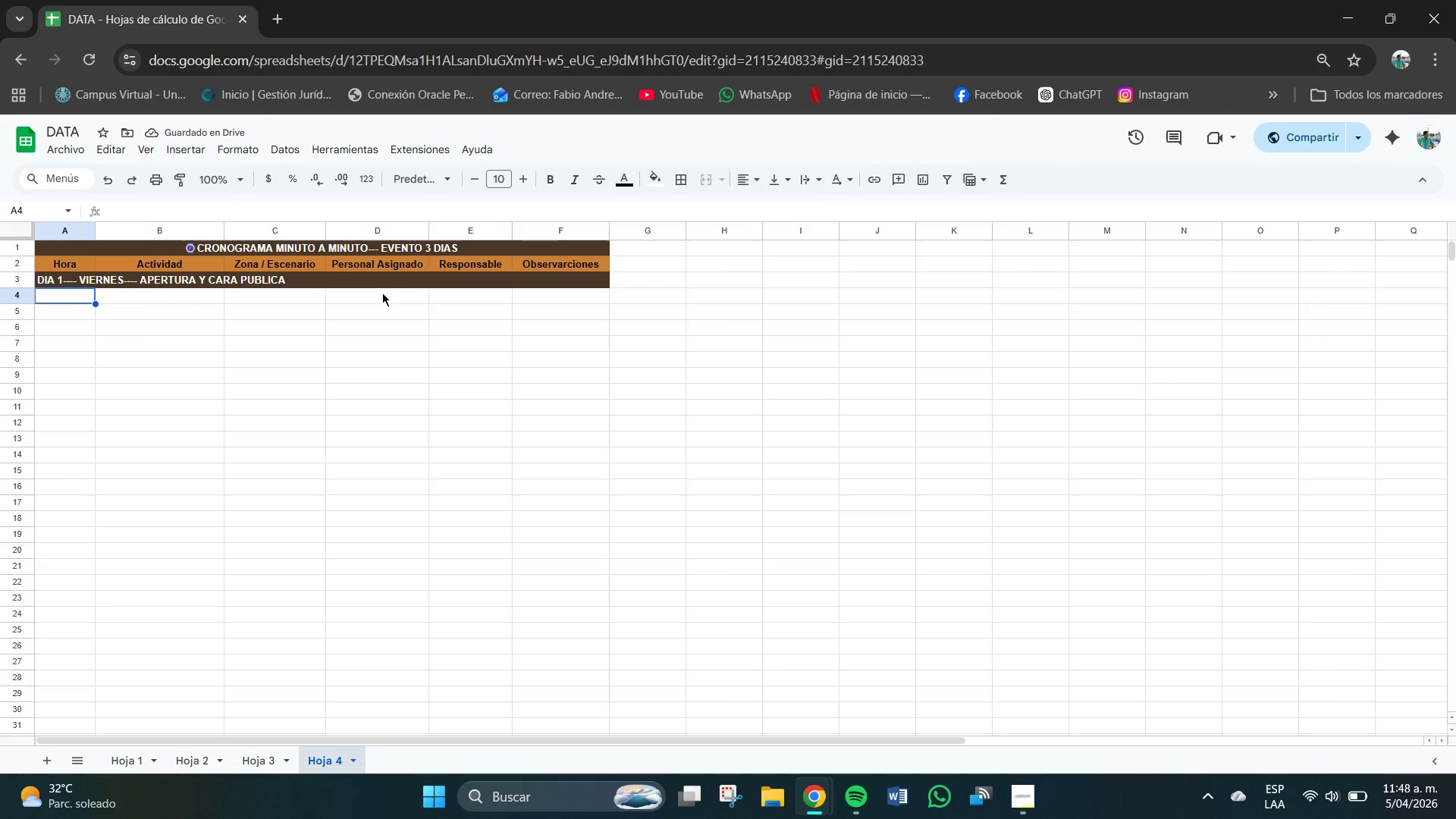 
left_click([144, 300])
 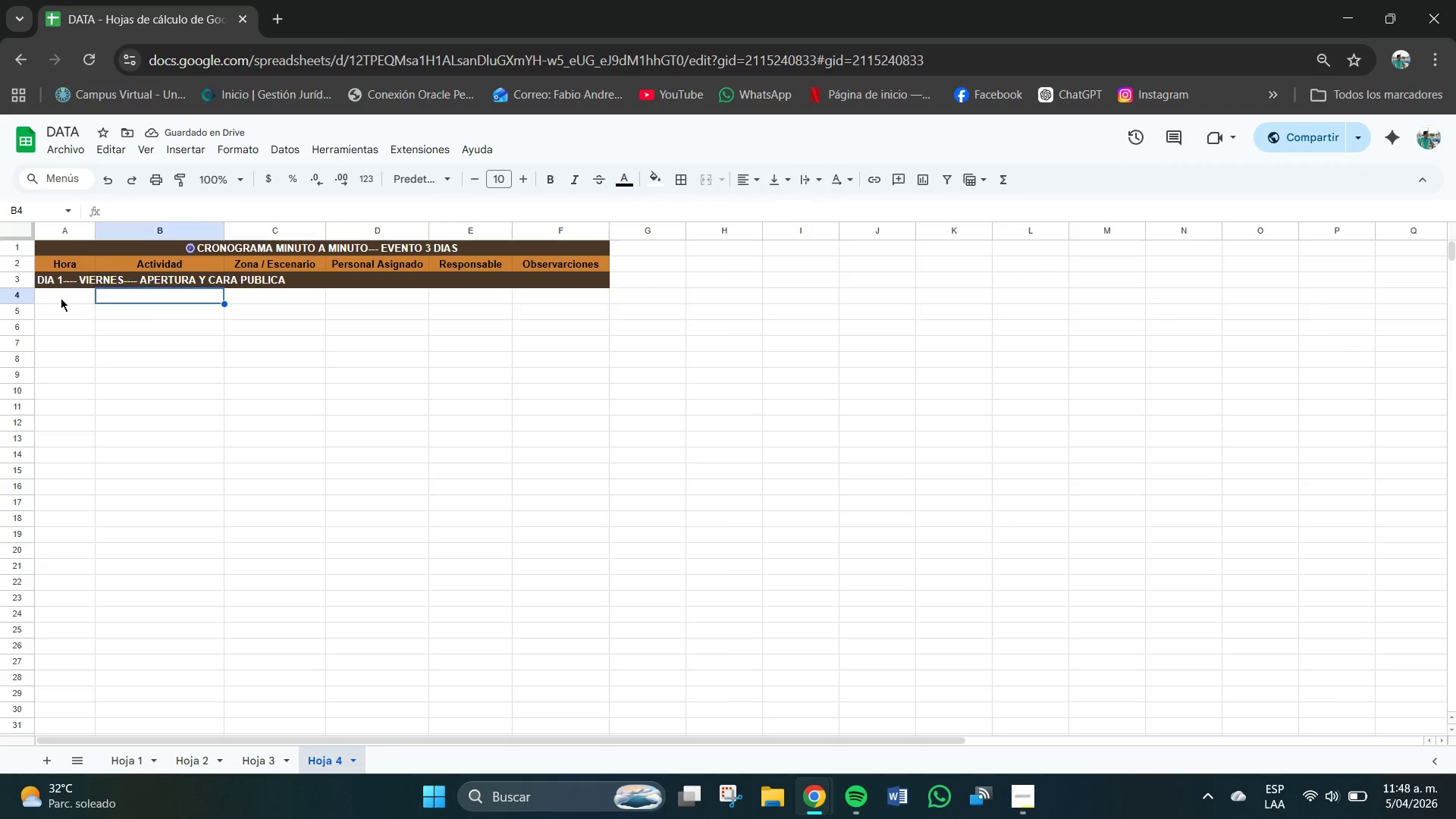 